 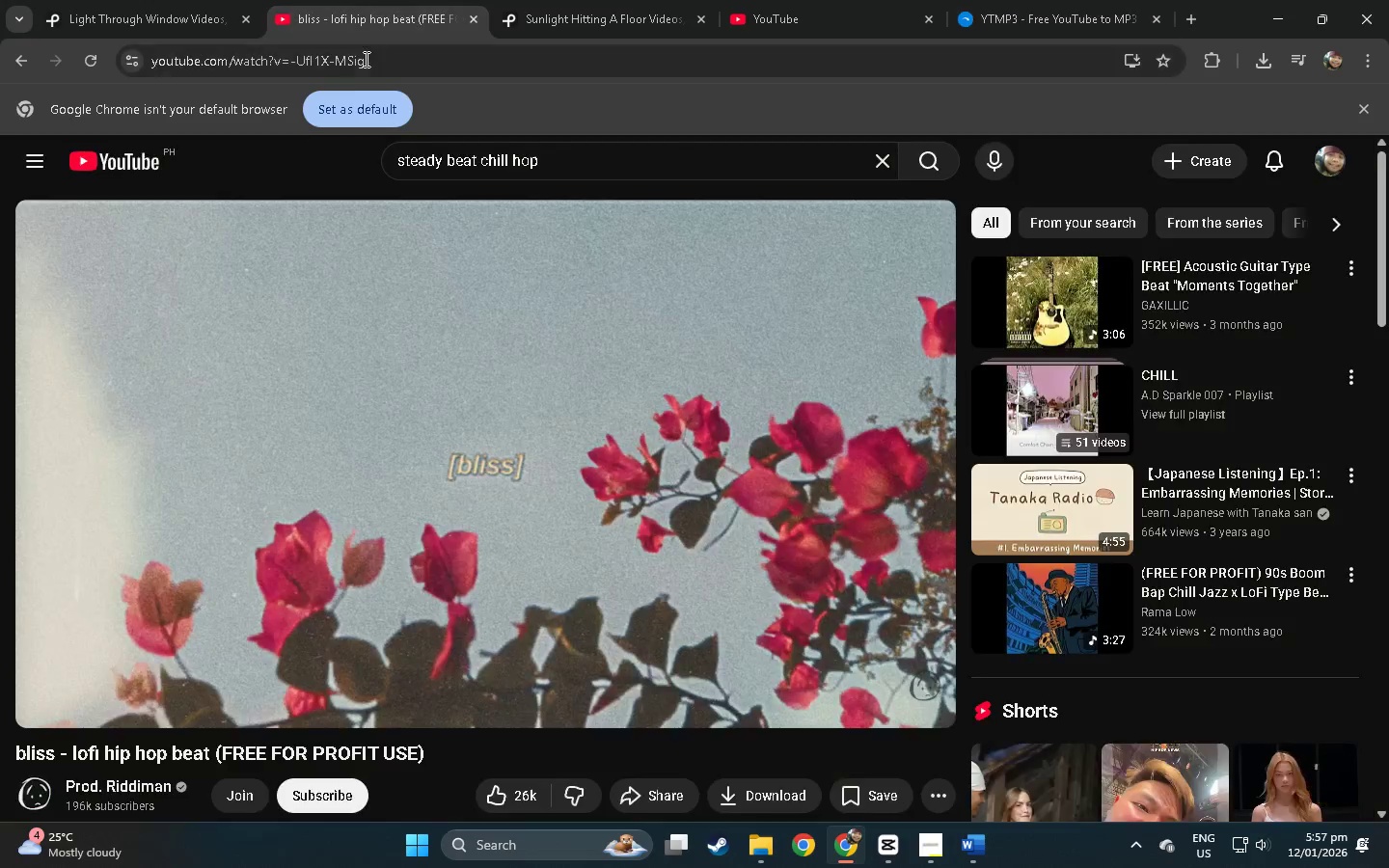 
left_click_drag(start_coordinate=[391, 60], to_coordinate=[91, 63])
 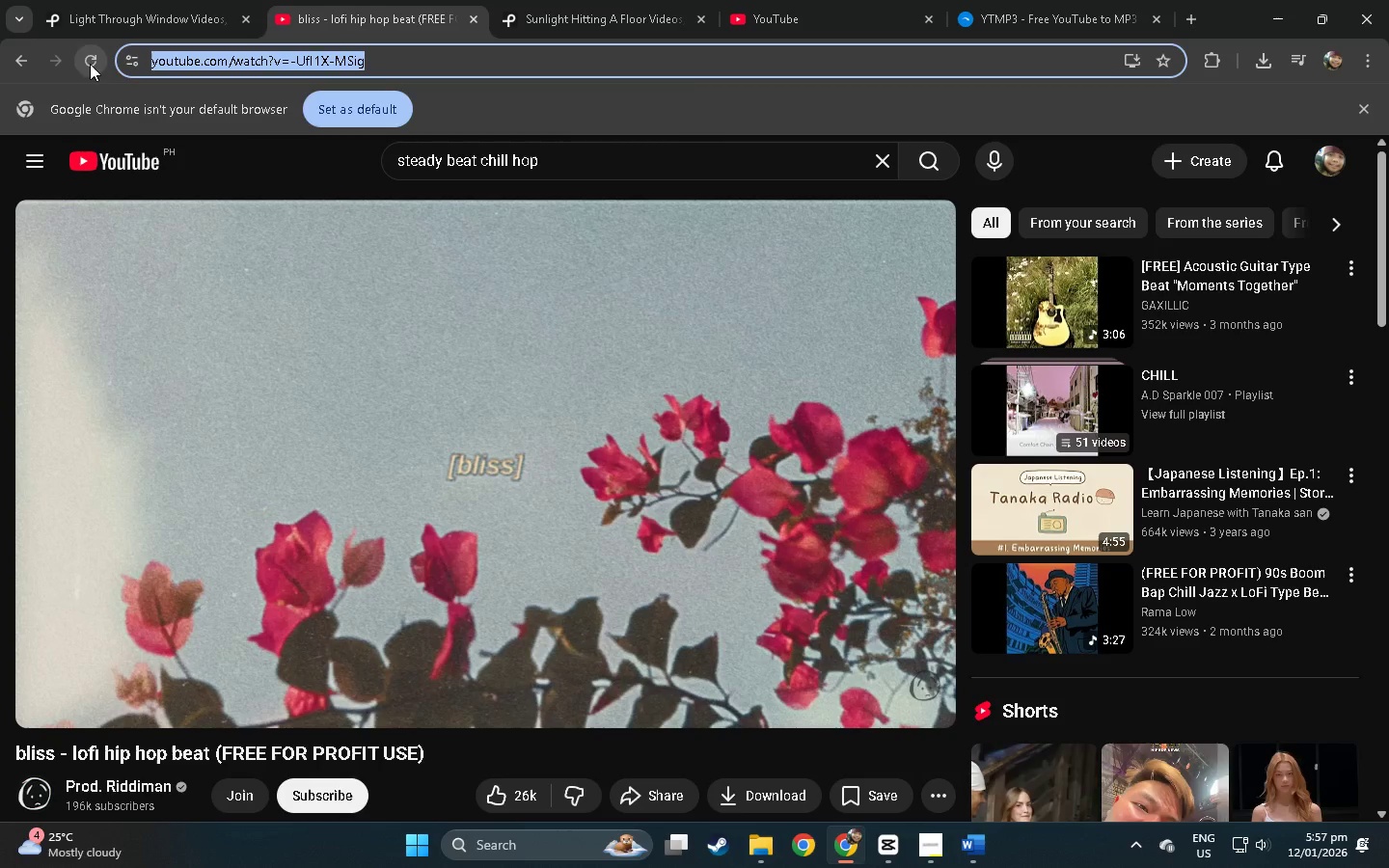 
key(Control+ControlLeft)
 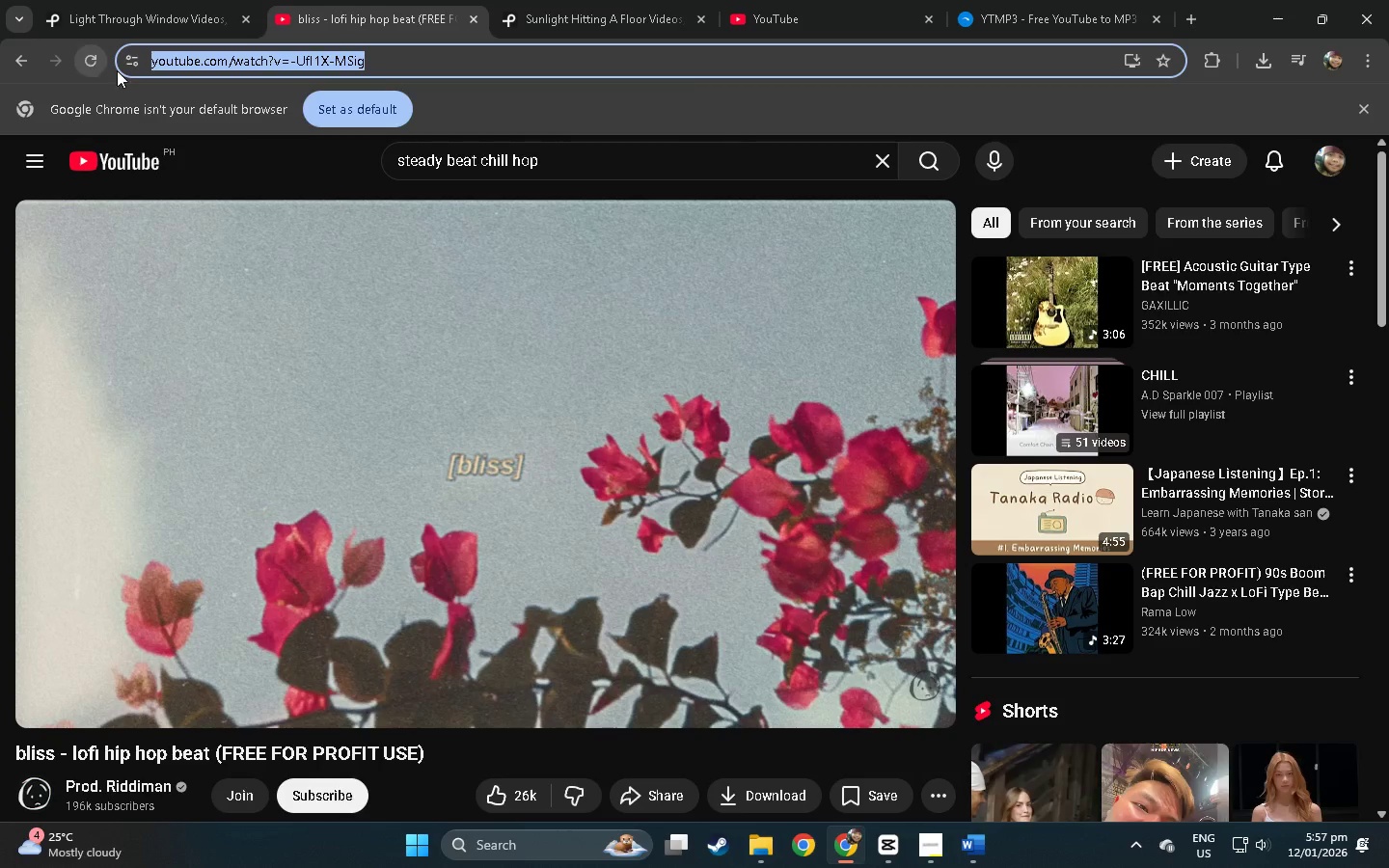 
key(Control+C)
 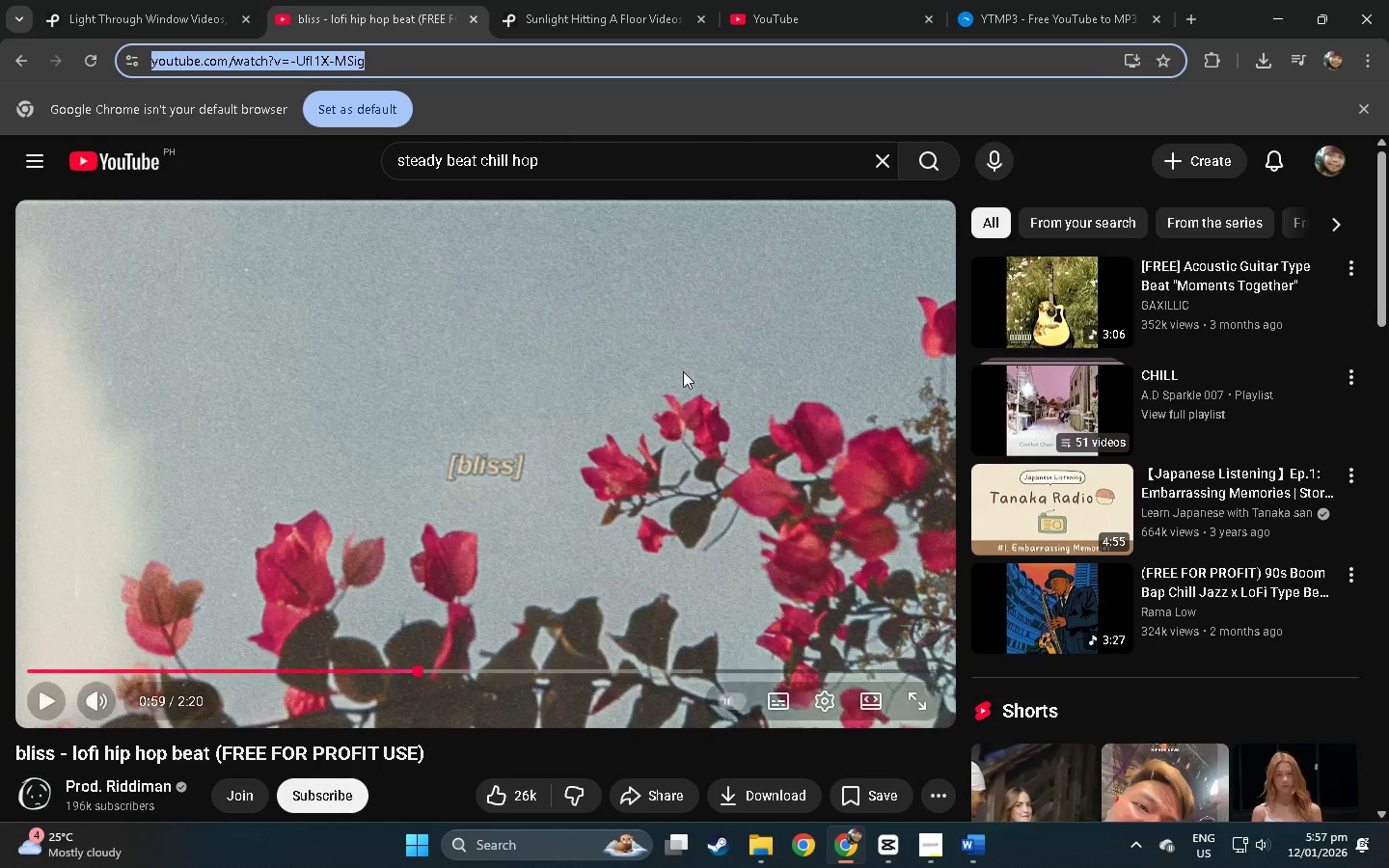 
key(Alt+Tab)
 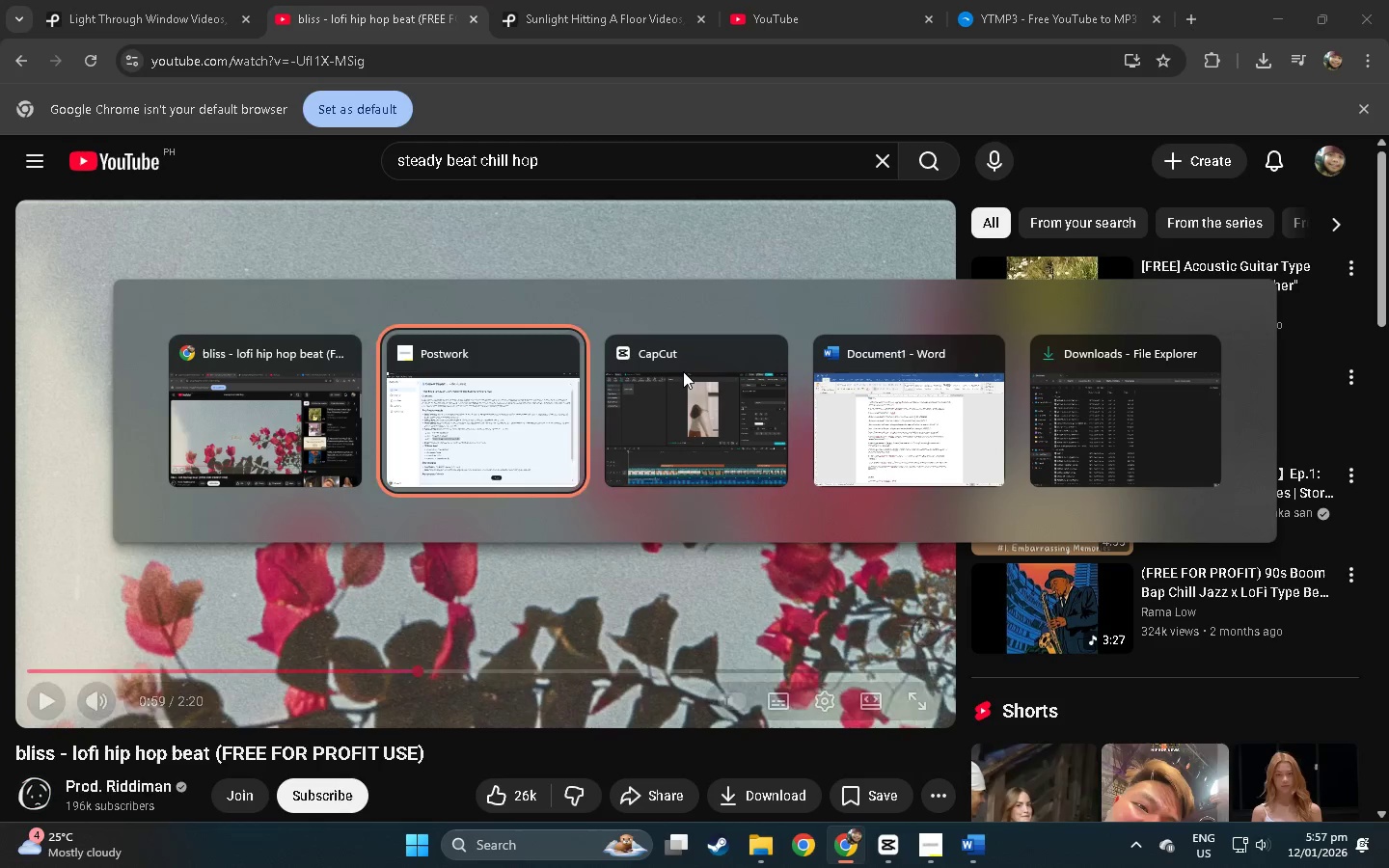 
key(Alt+Tab)
 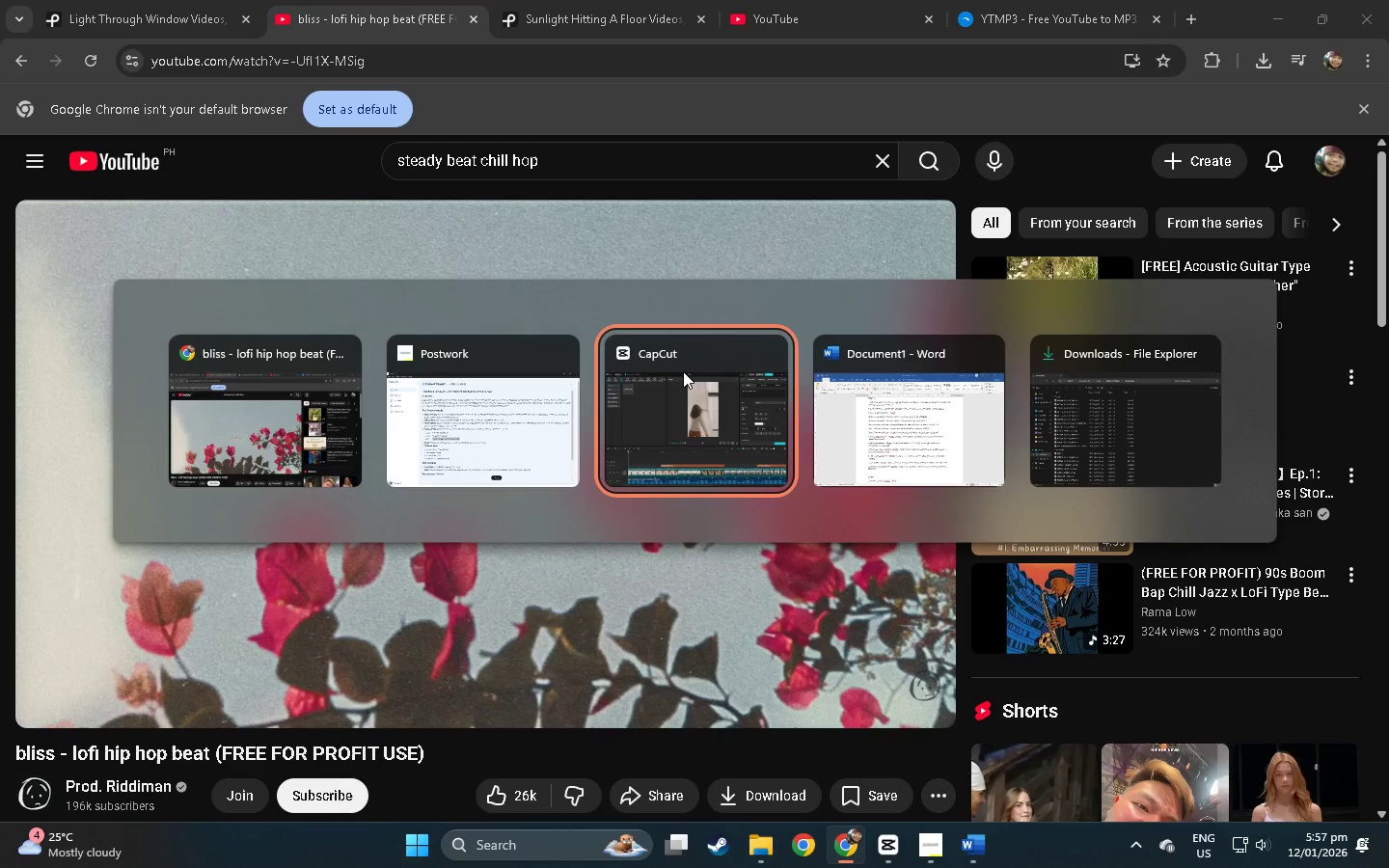 
key(Alt+Tab)
 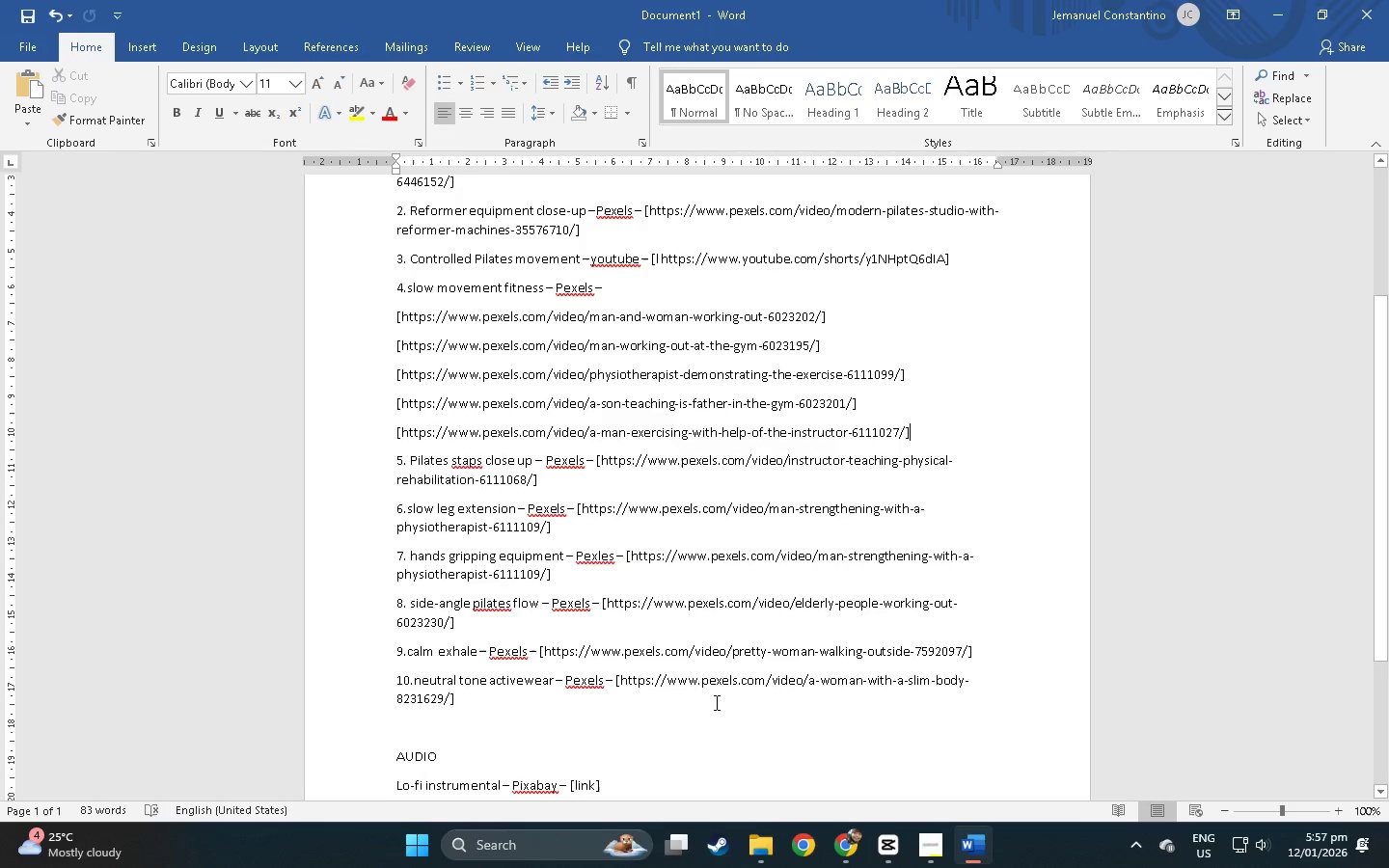 
scroll: coordinate [578, 665], scroll_direction: down, amount: 8.0
 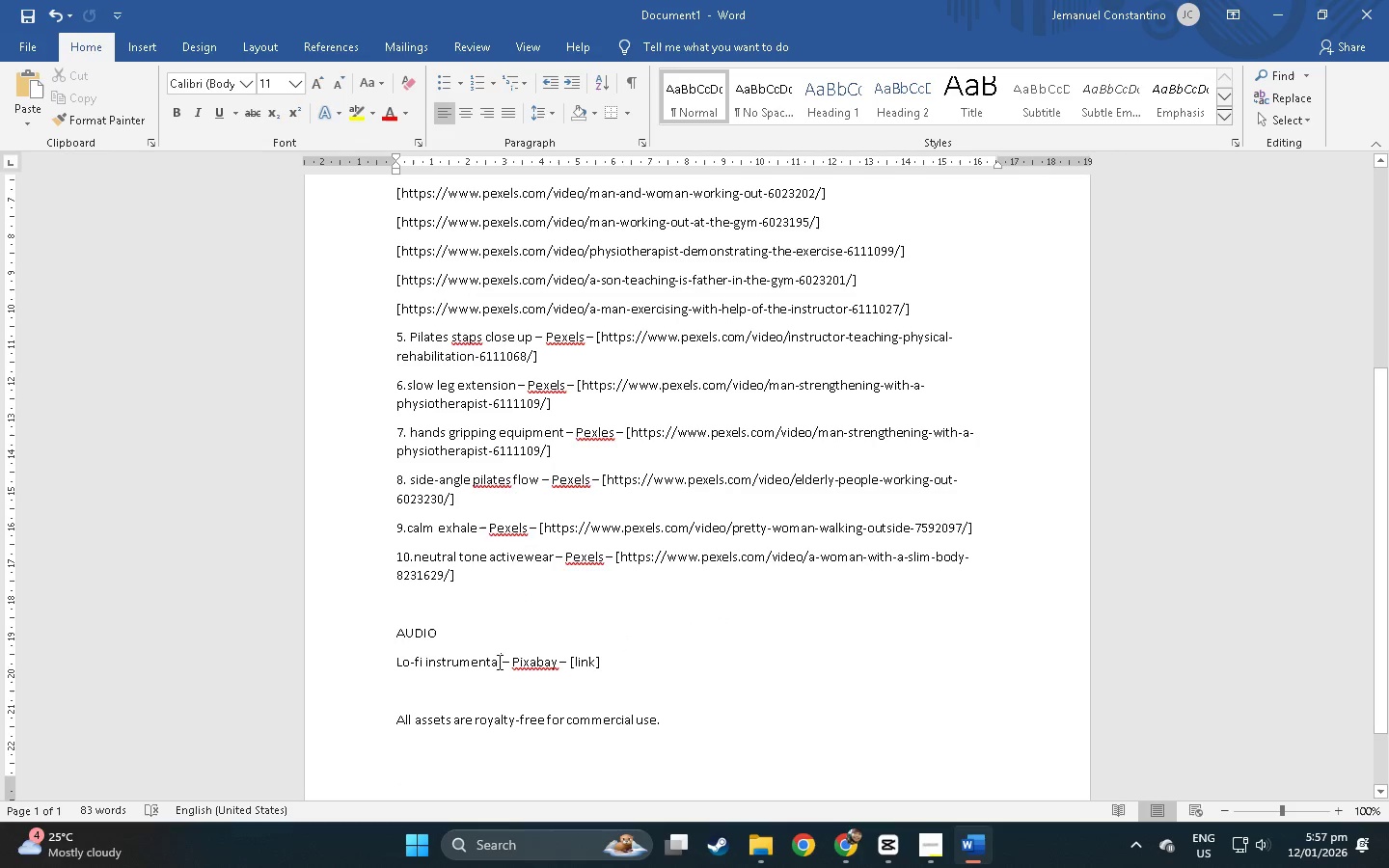 
left_click_drag(start_coordinate=[595, 663], to_coordinate=[576, 666])
 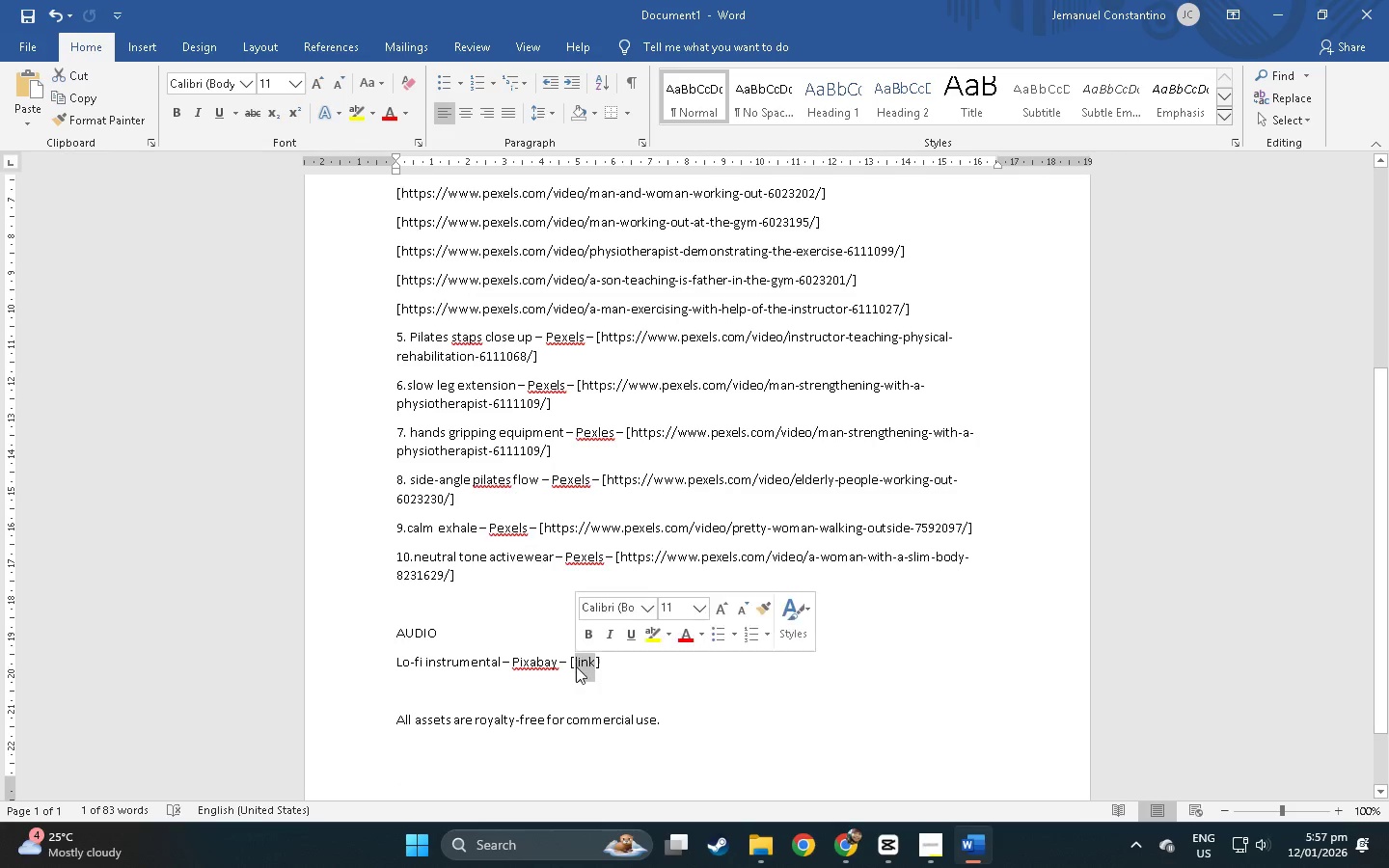 
key(Control+ControlLeft)
 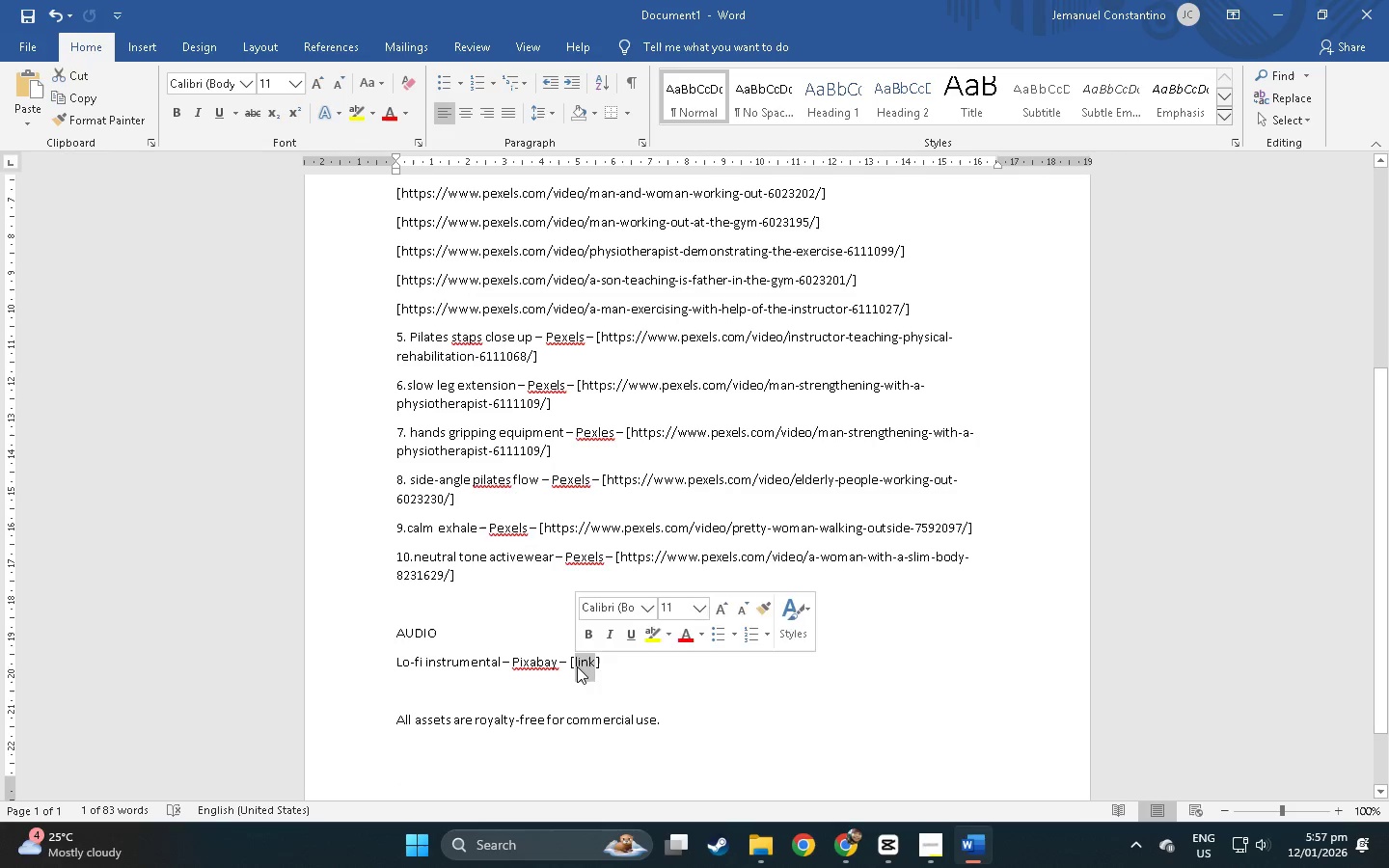 
key(Control+V)
 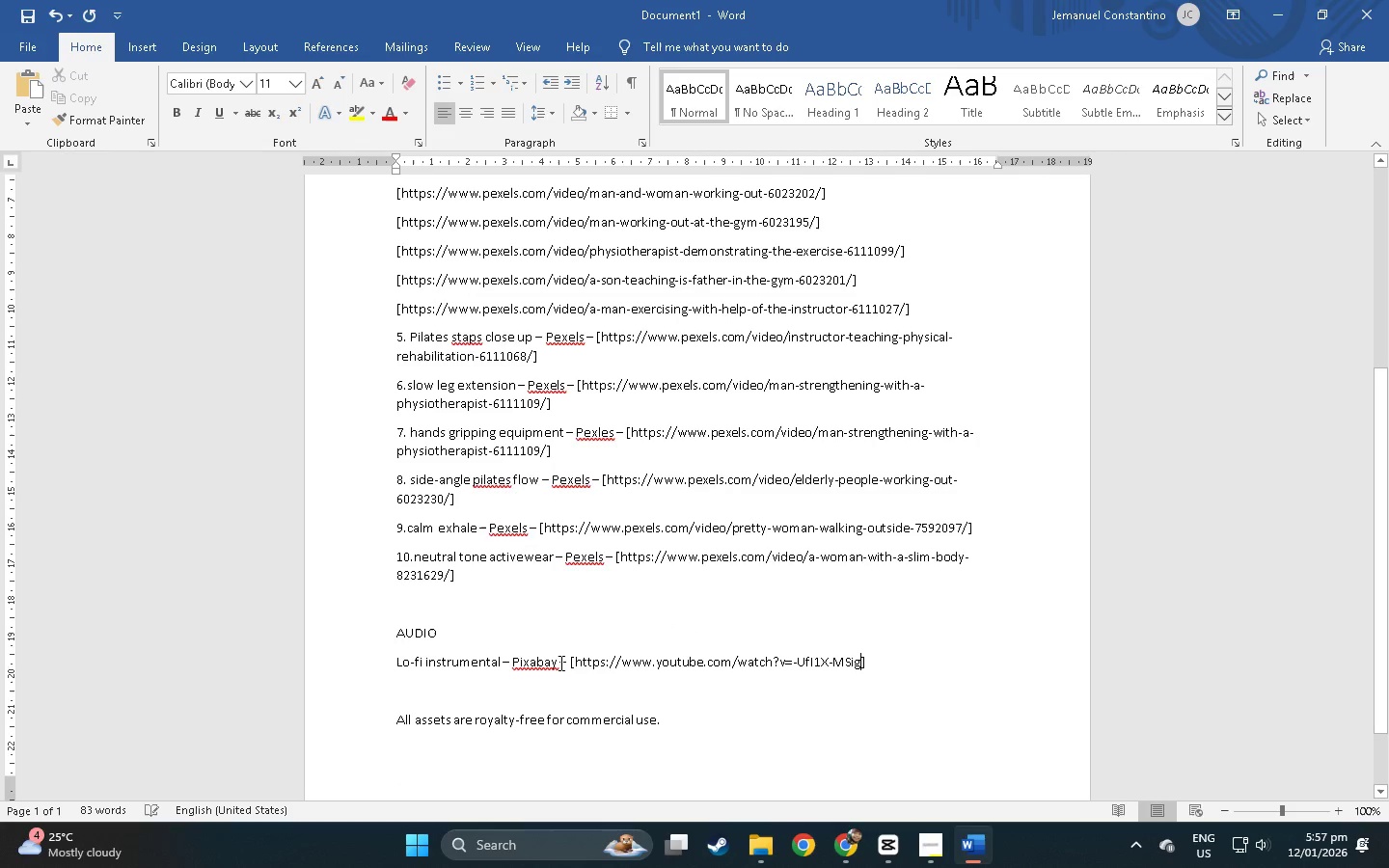 
left_click_drag(start_coordinate=[559, 663], to_coordinate=[508, 665])
 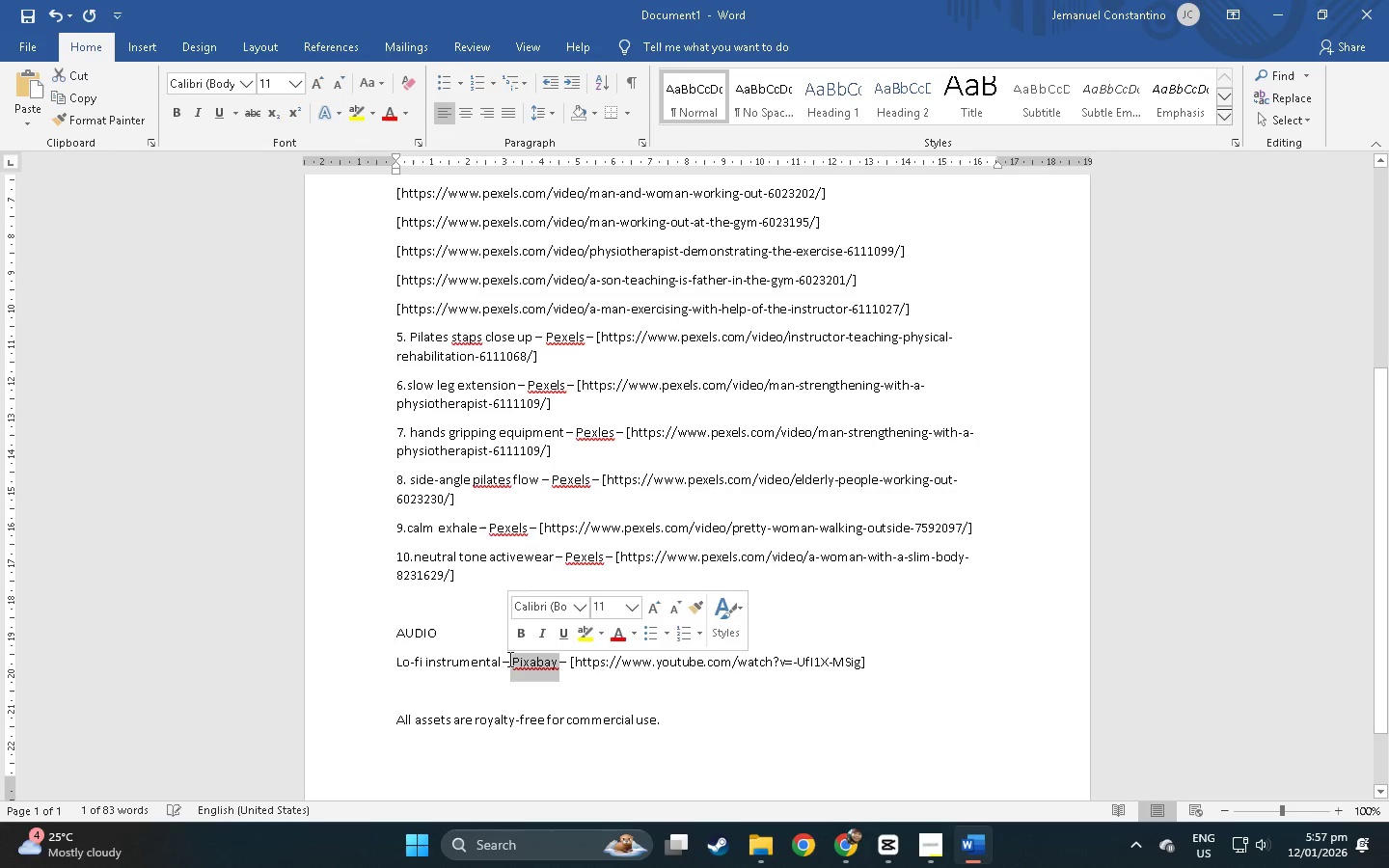 
type(youtube)
 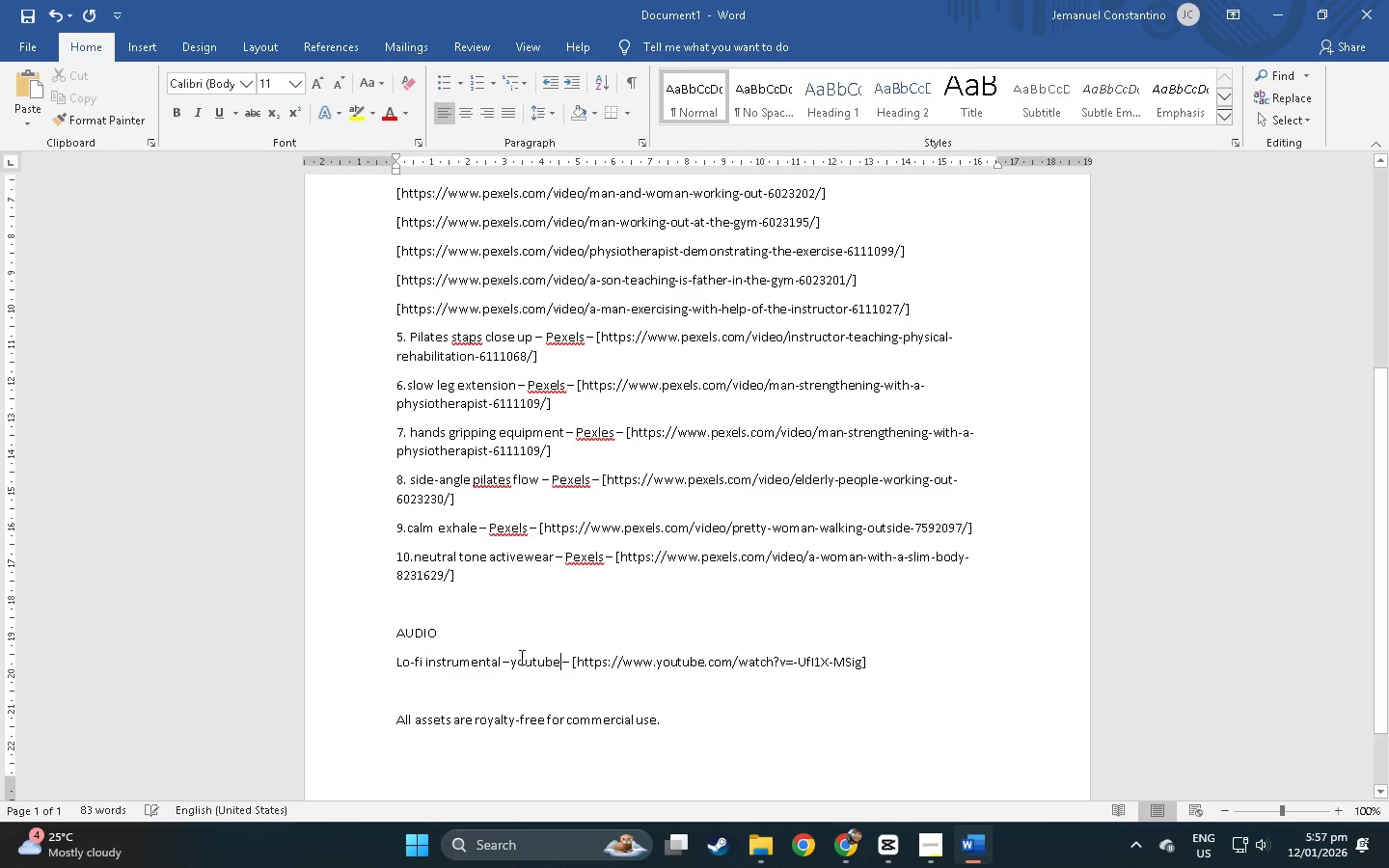 
key(Alt+AltLeft)
 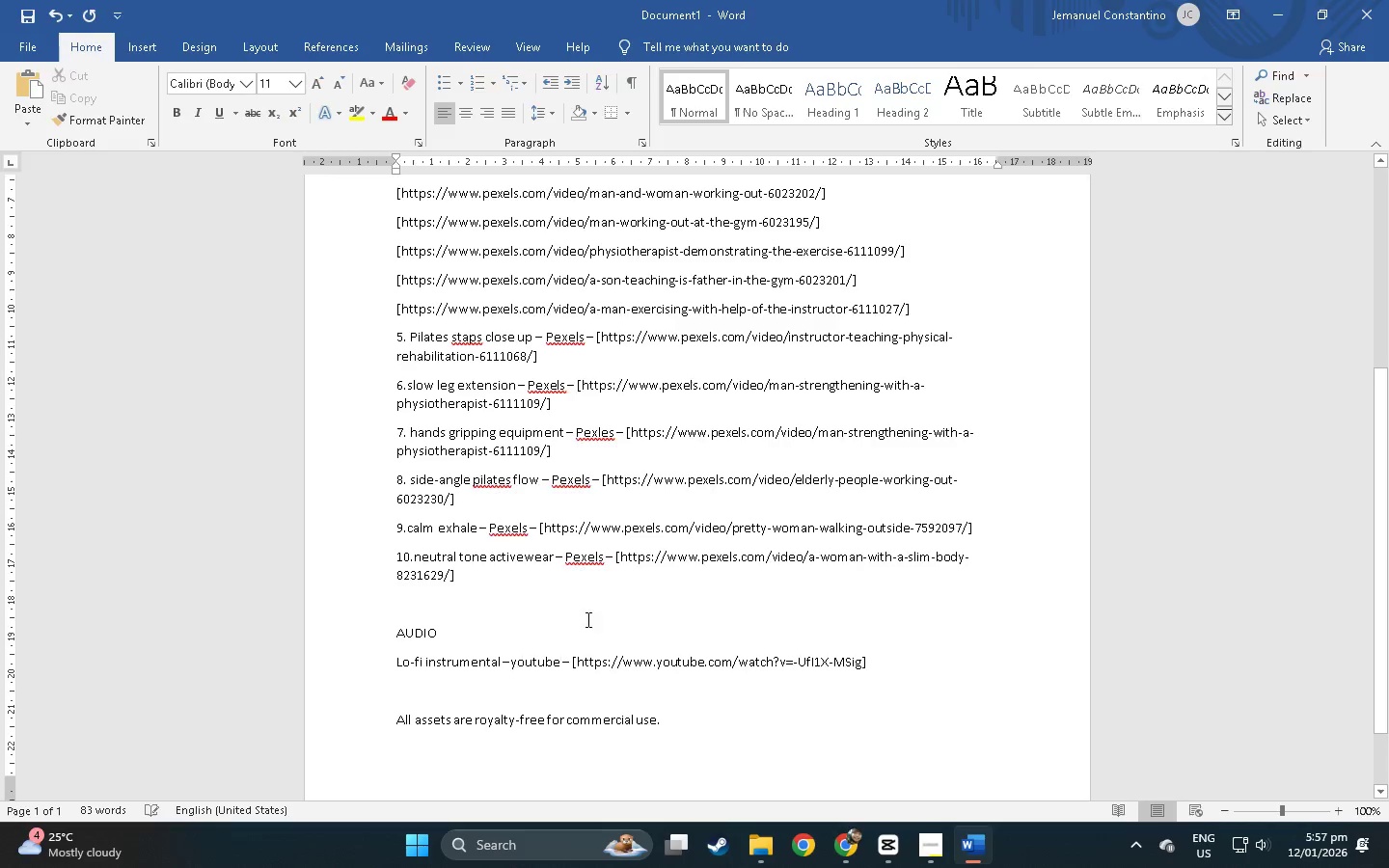 
key(Alt+Tab)
 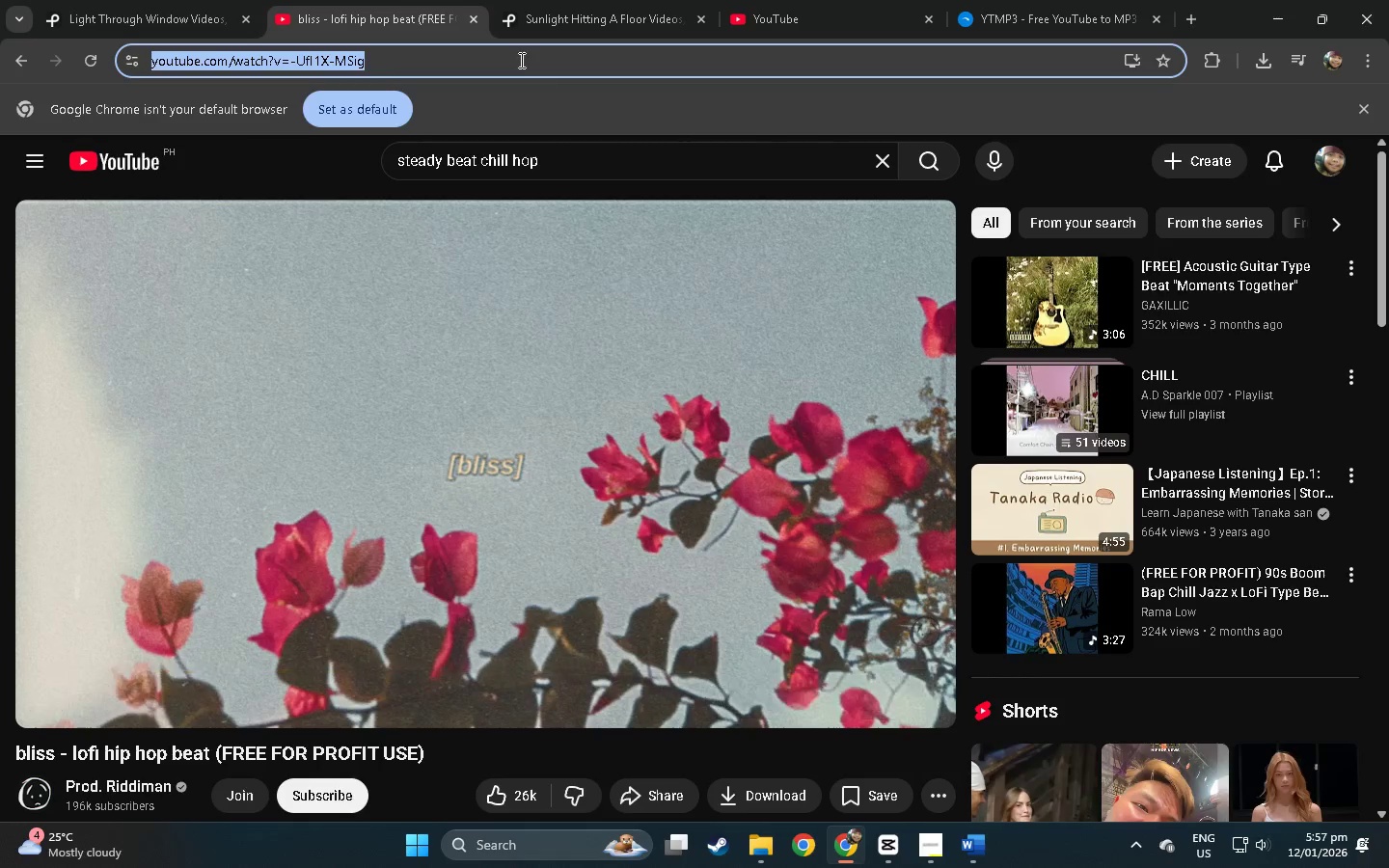 
mouse_move([230, 20])
 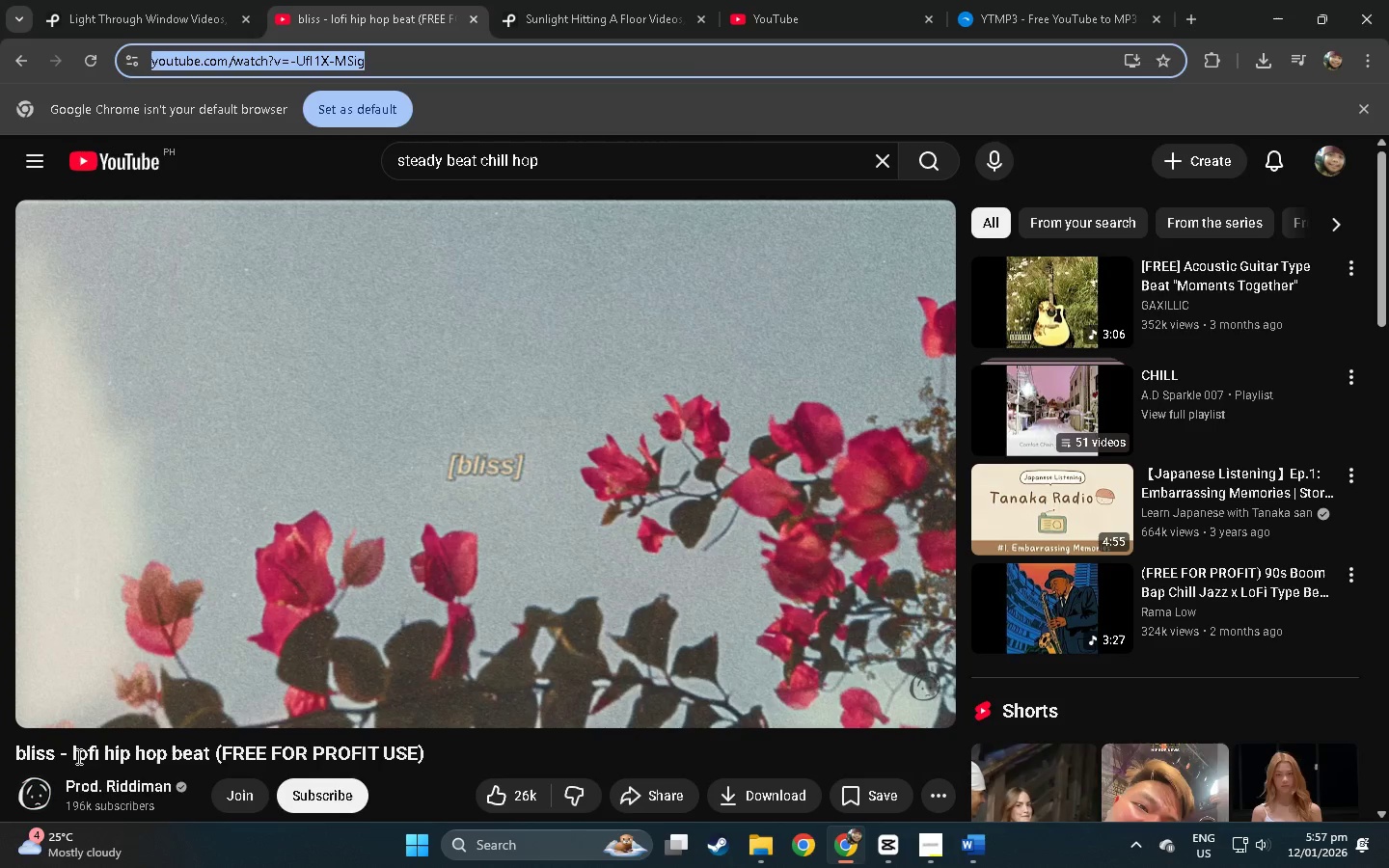 
left_click_drag(start_coordinate=[71, 755], to_coordinate=[154, 756])
 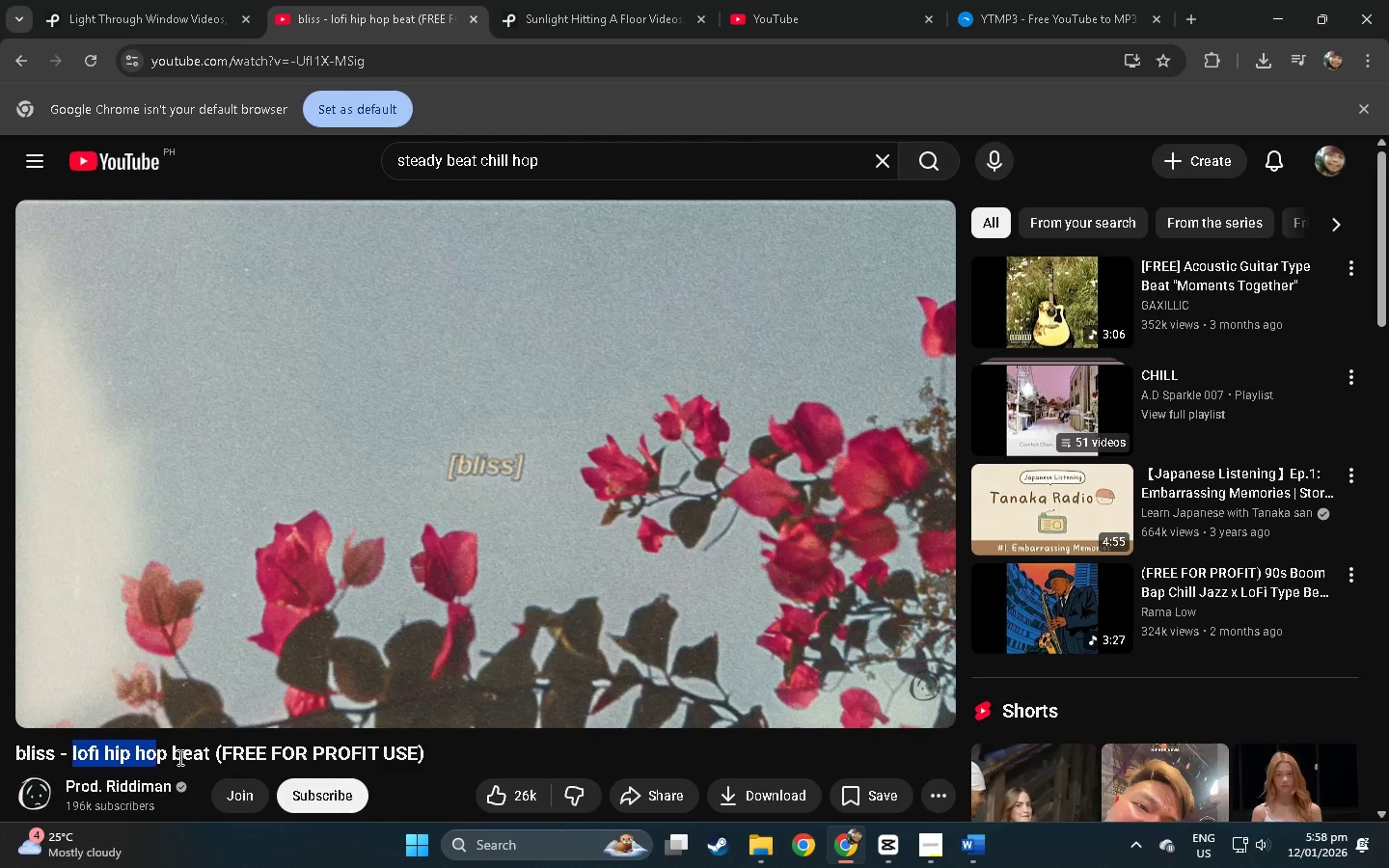 
key(Alt+AltLeft)
 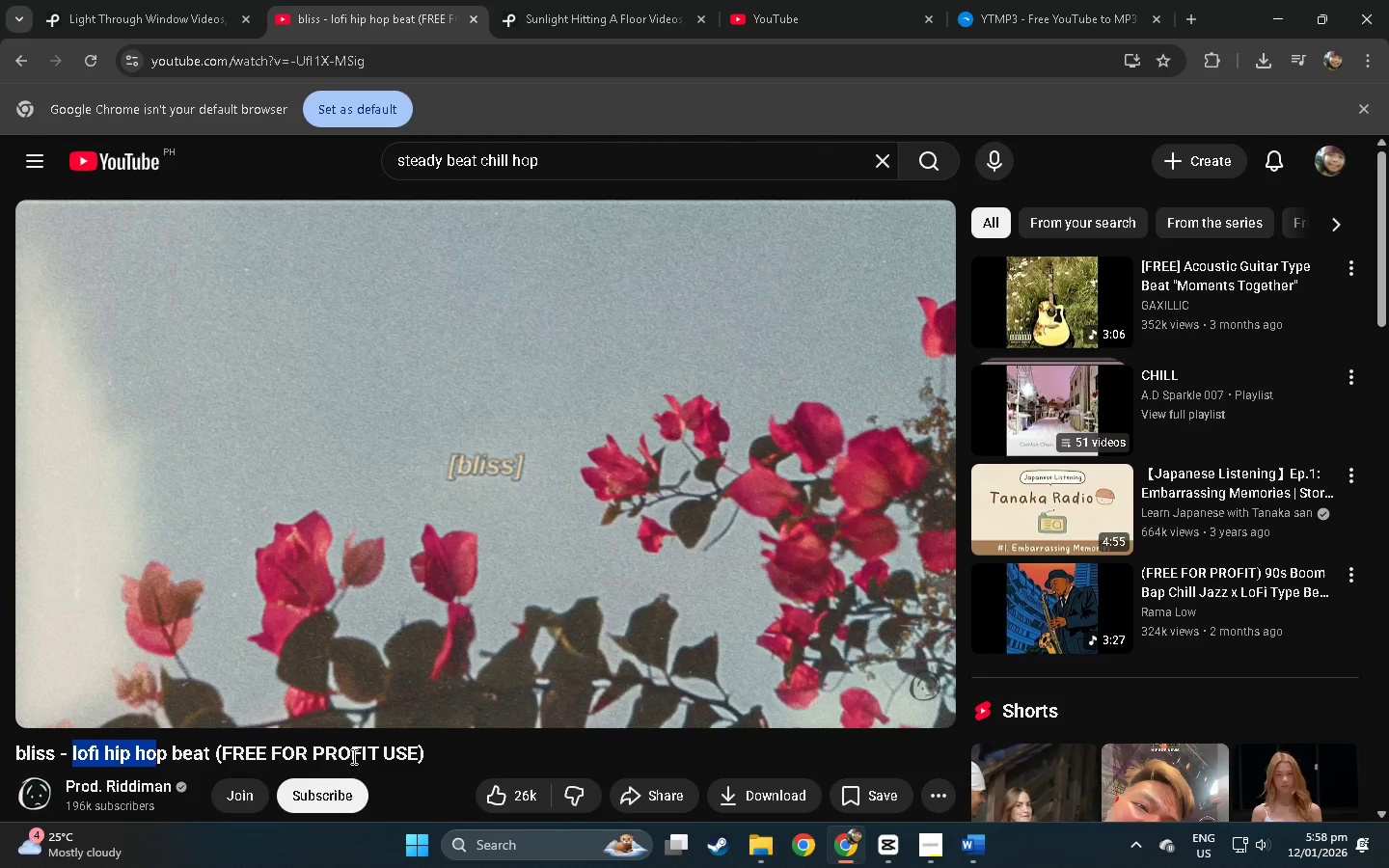 
key(Alt+Tab)
 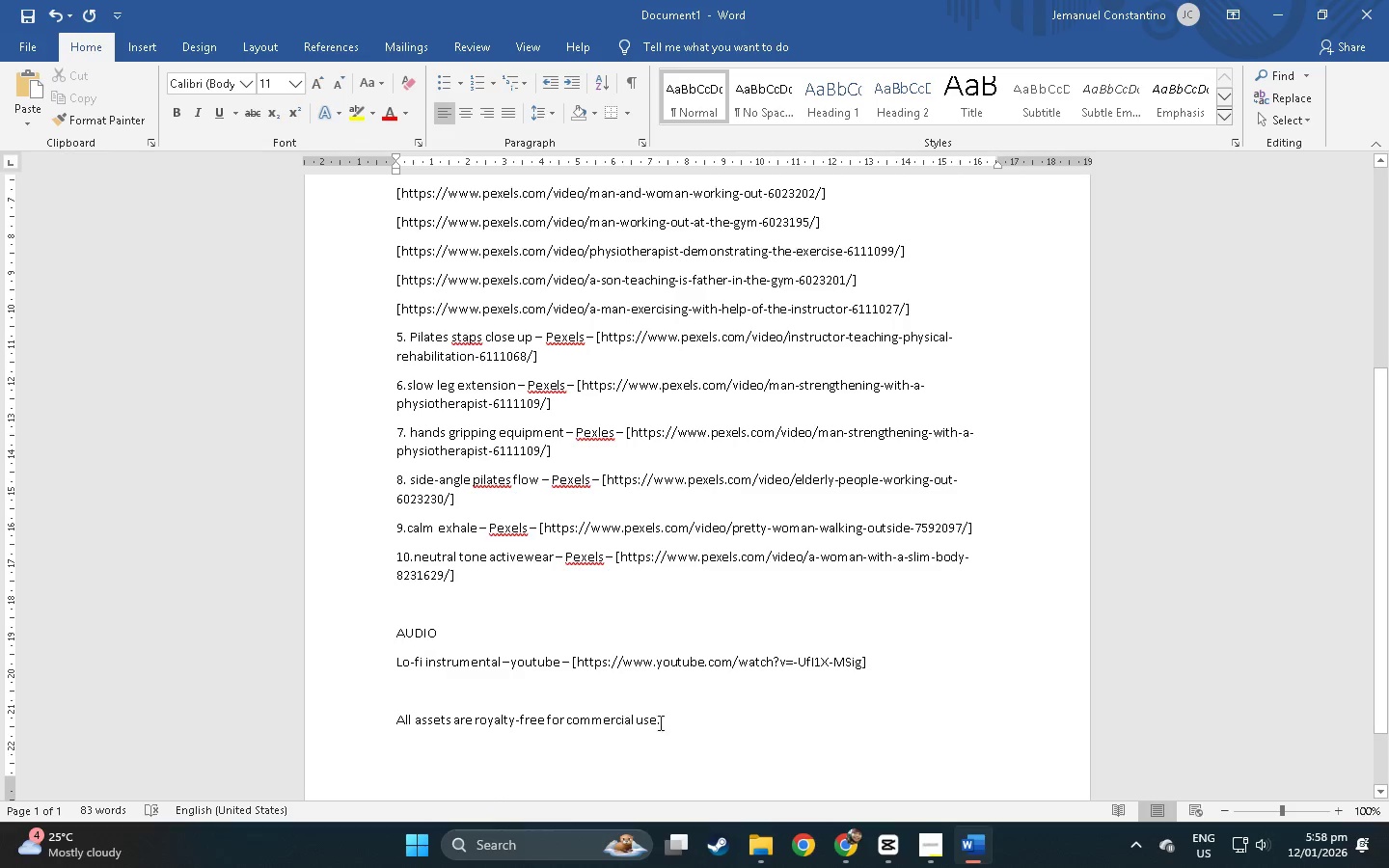 
left_click([422, 665])
 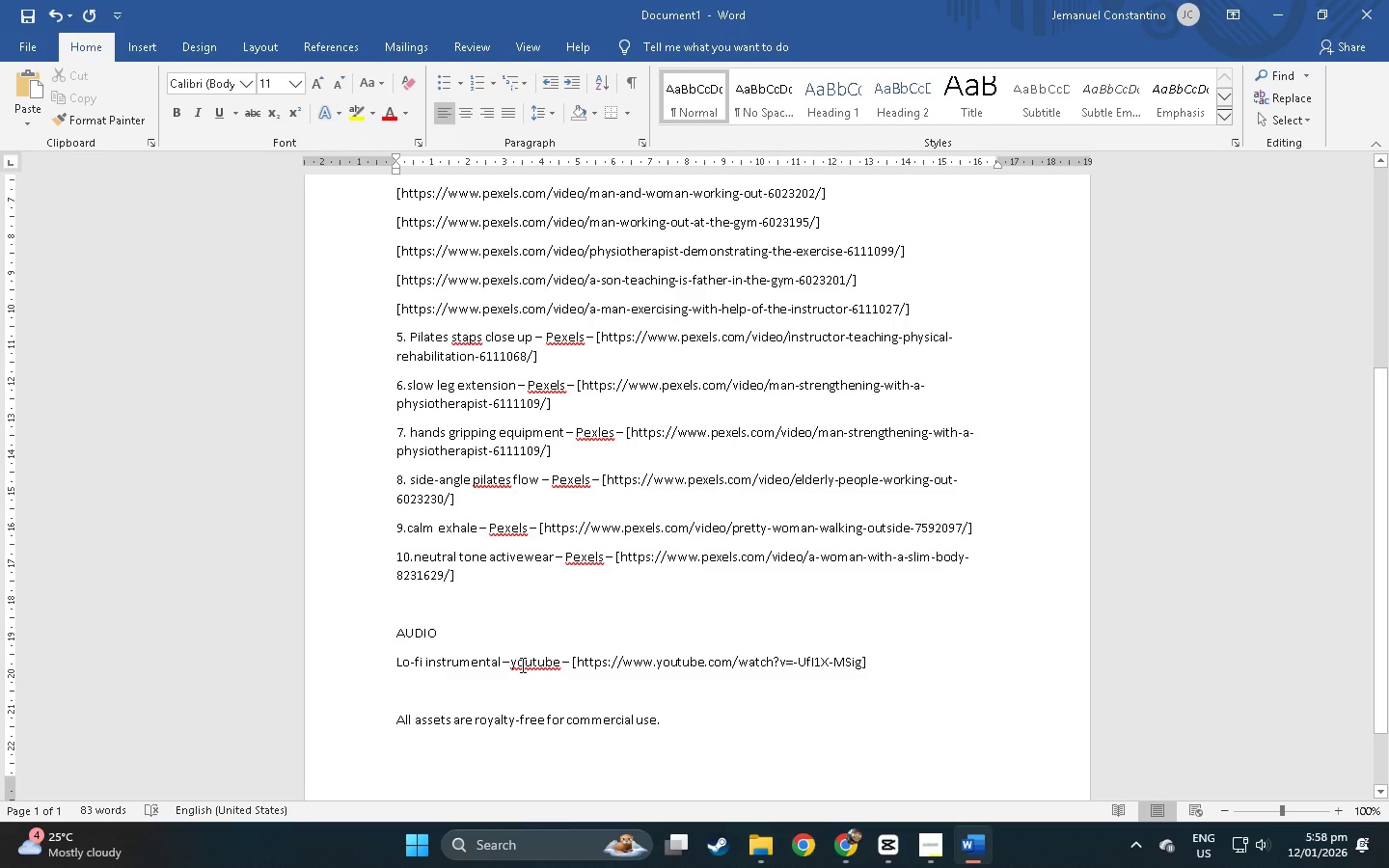 
type( c)
key(Backspace)
type(C)
key(Backspace)
key(Backspace)
type(,.)
key(Backspace)
type( Chill-hop)
 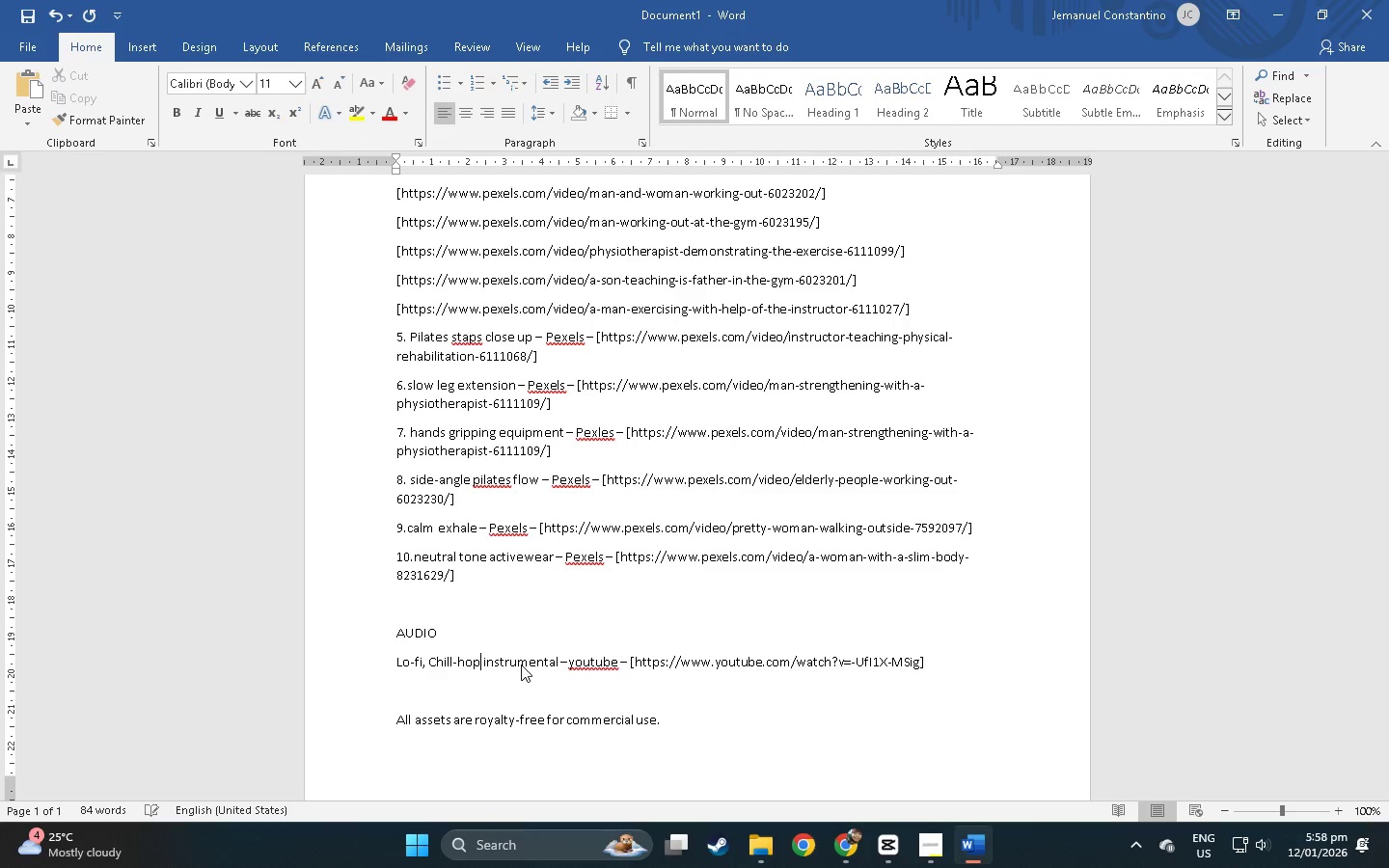 
left_click([736, 662])
 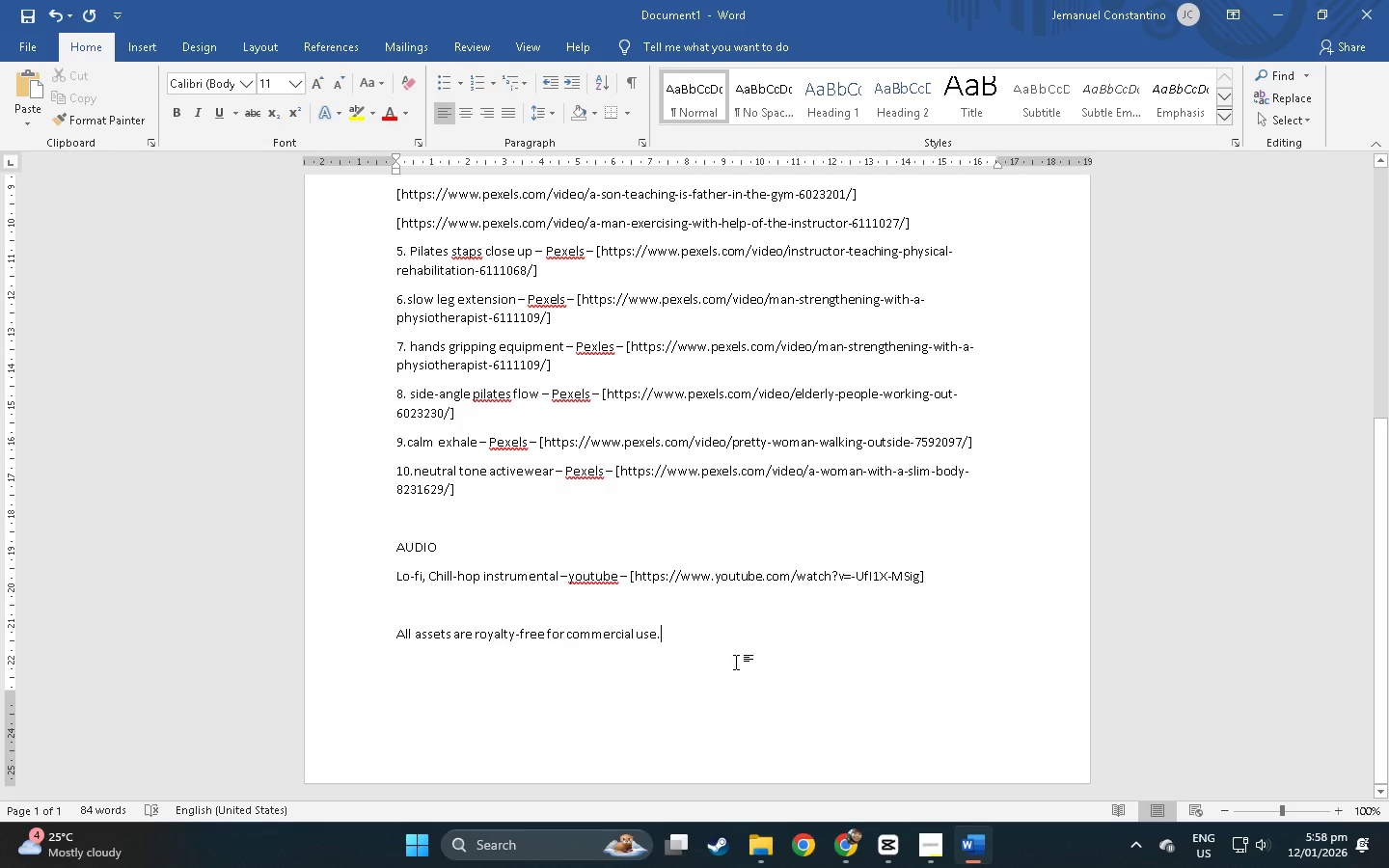 
scroll: coordinate [735, 706], scroll_direction: down, amount: 14.0
 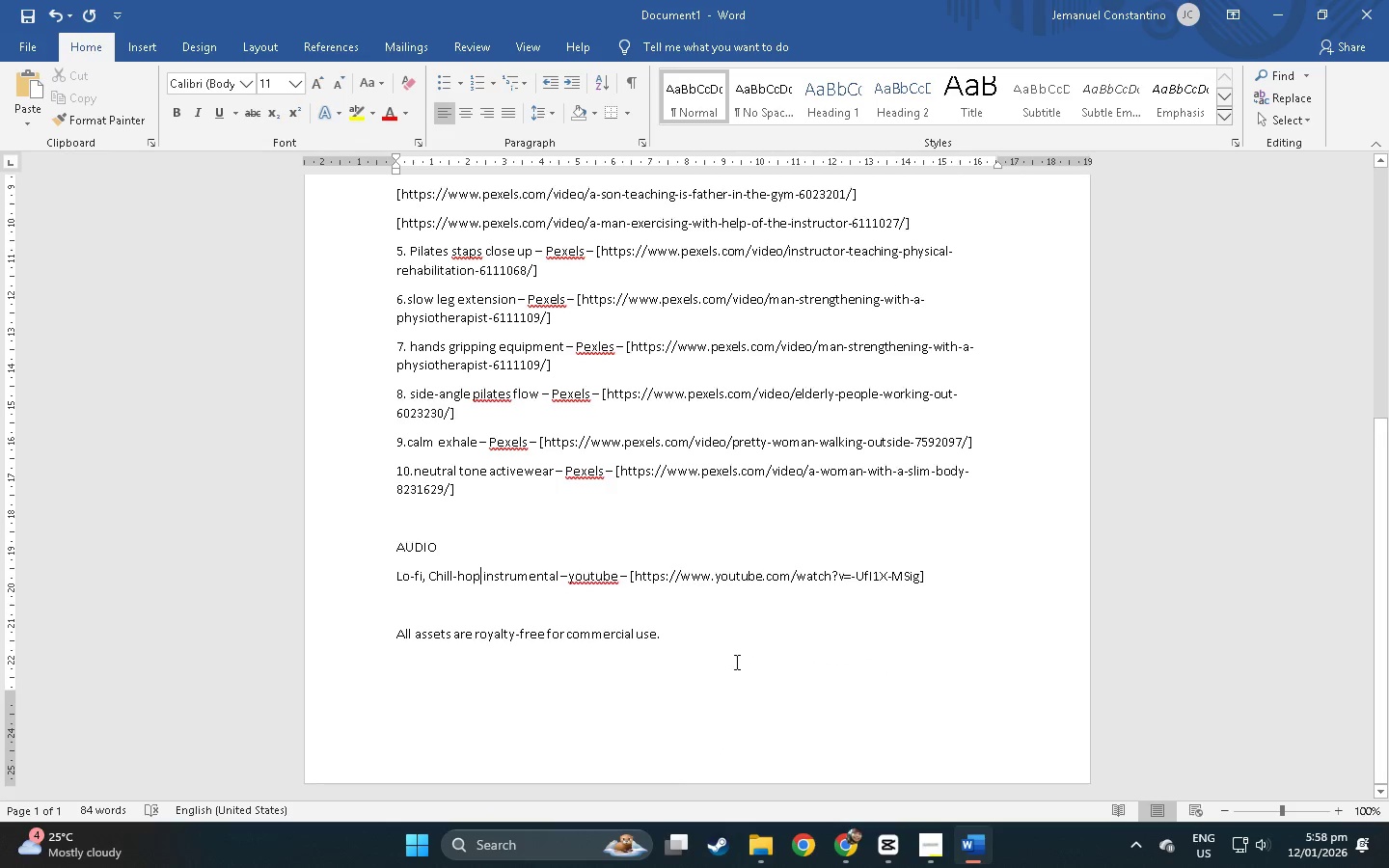 
wait(5.33)
 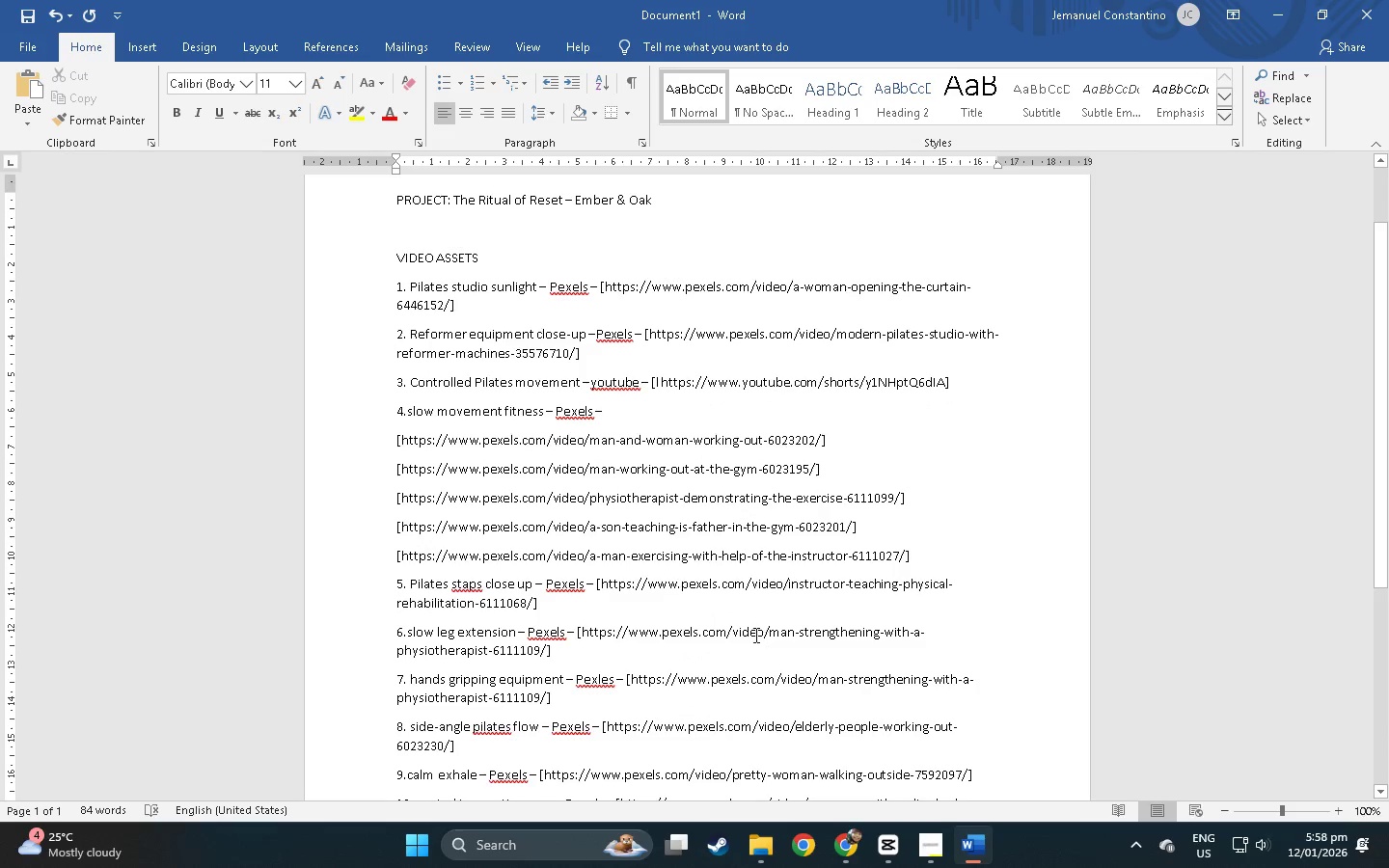 
key(Alt+AltLeft)
 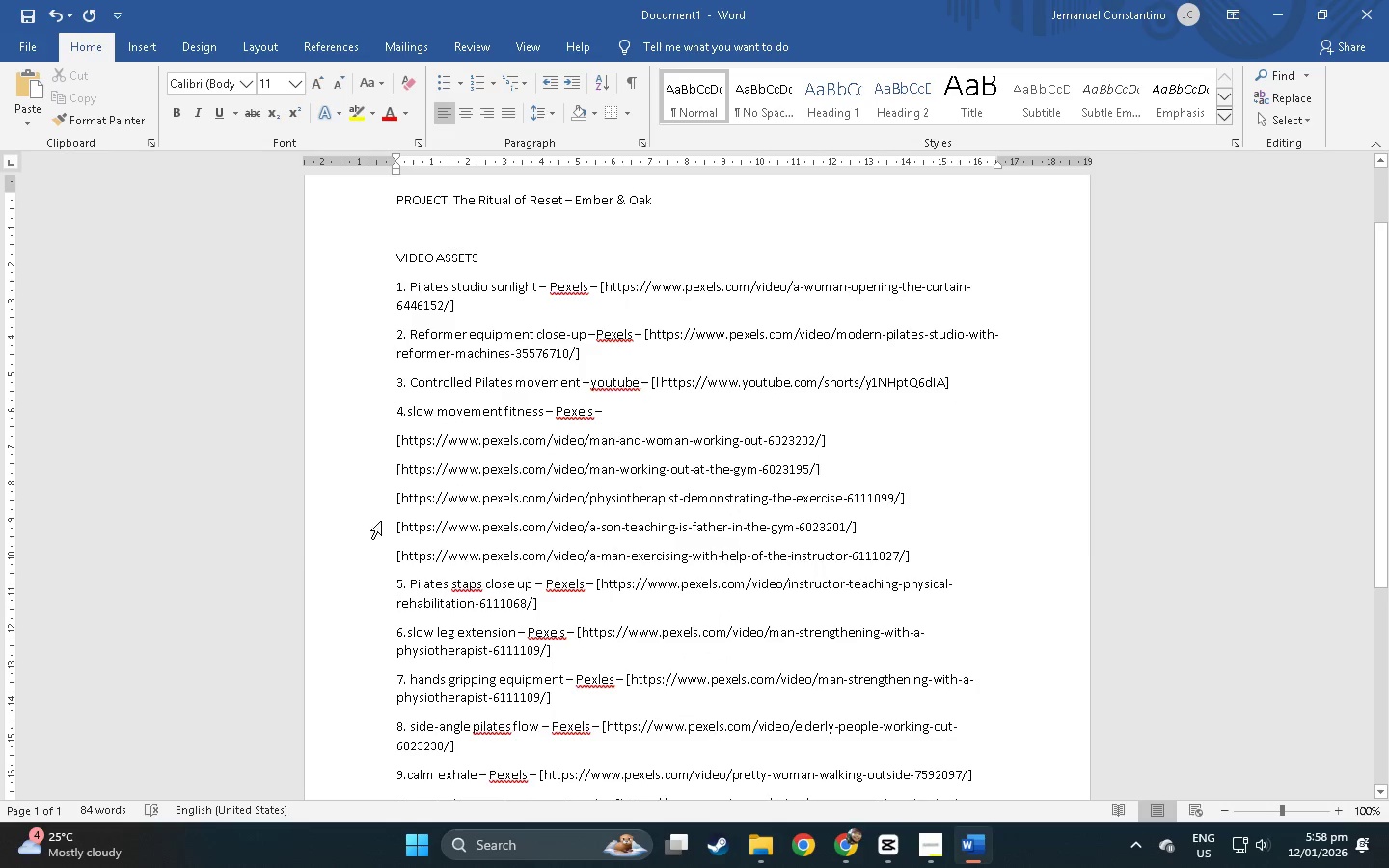 
key(Alt+Tab)
 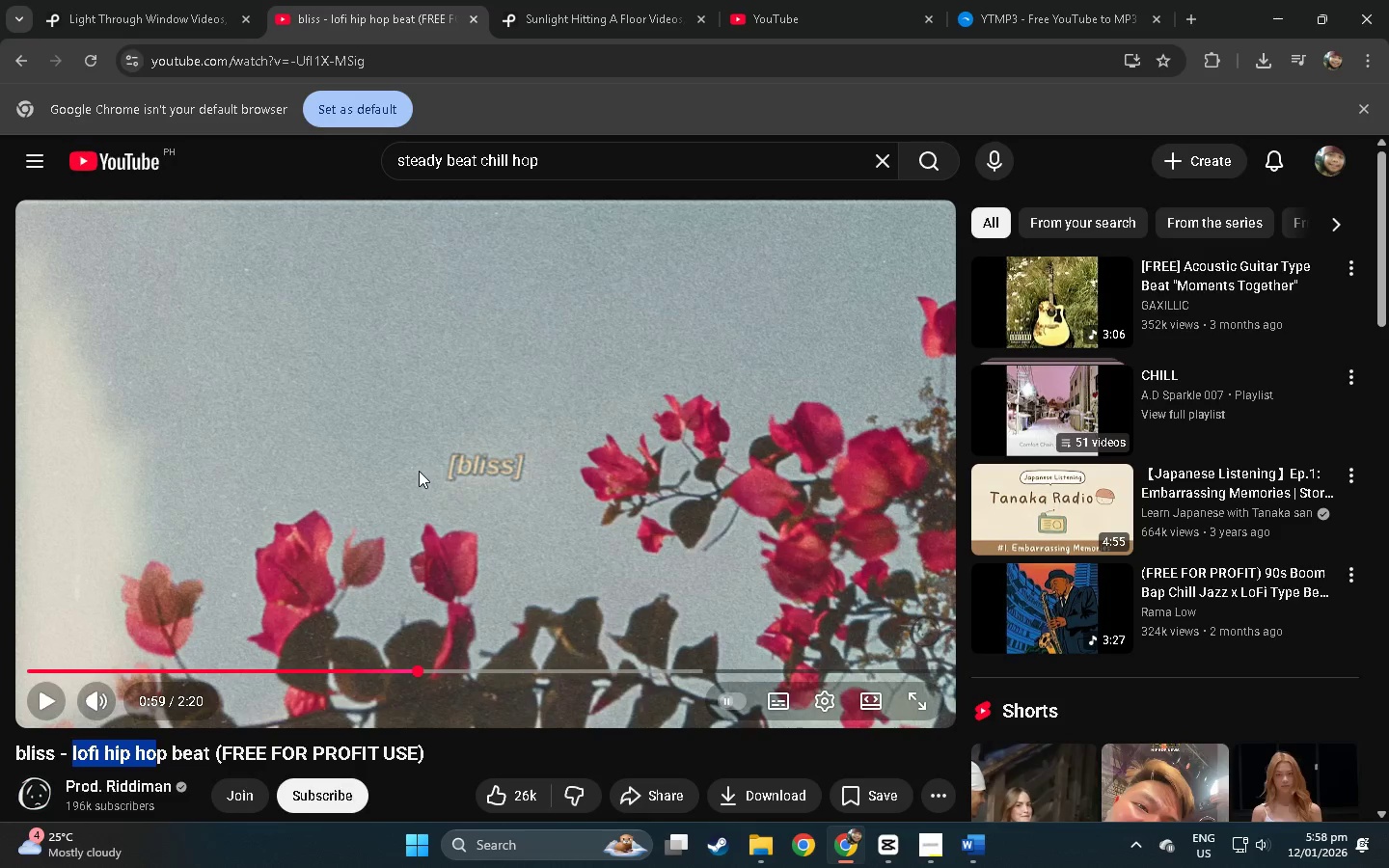 
scroll: coordinate [764, 638], scroll_direction: up, amount: 24.0
 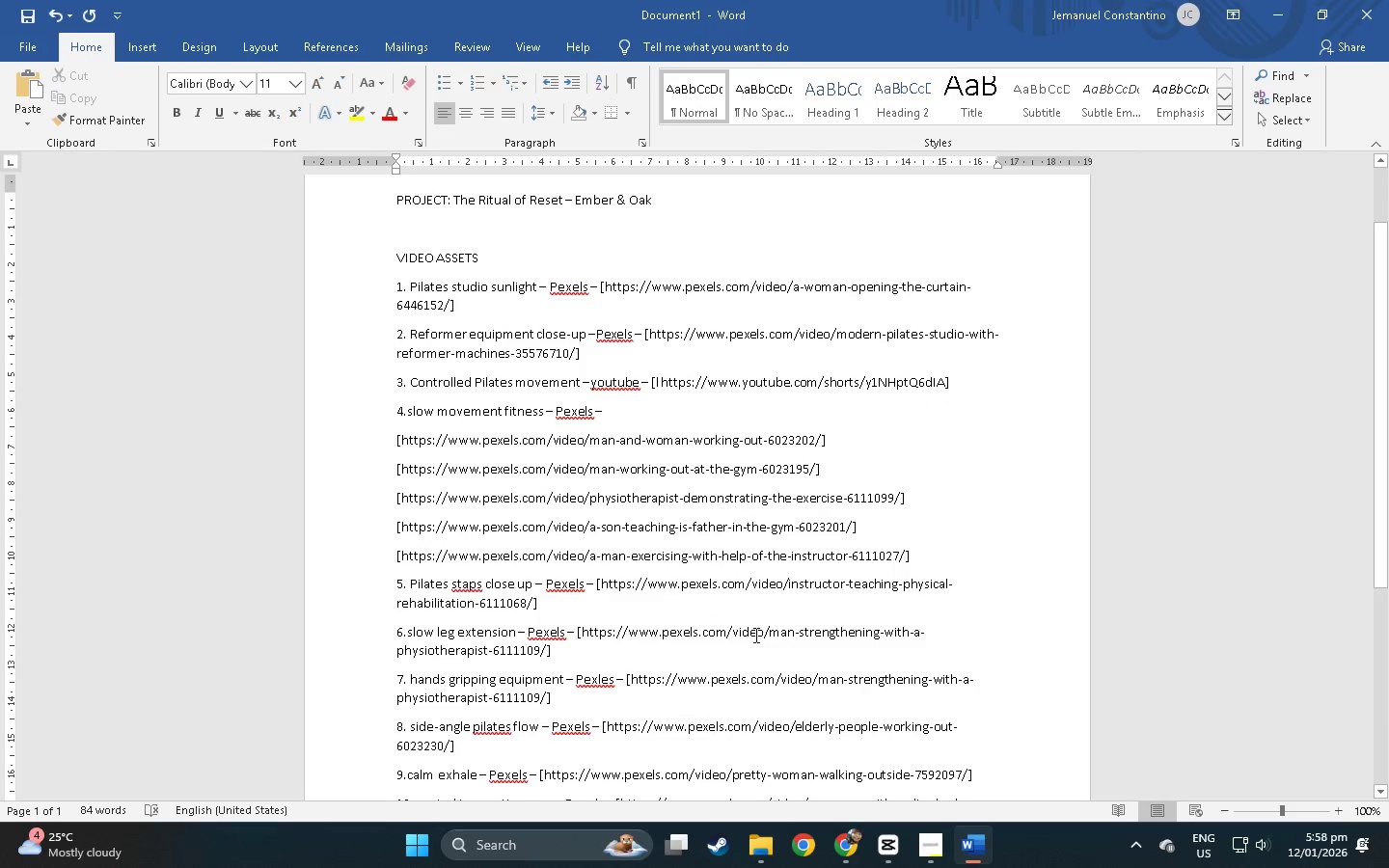 
key(Alt+AltLeft)
 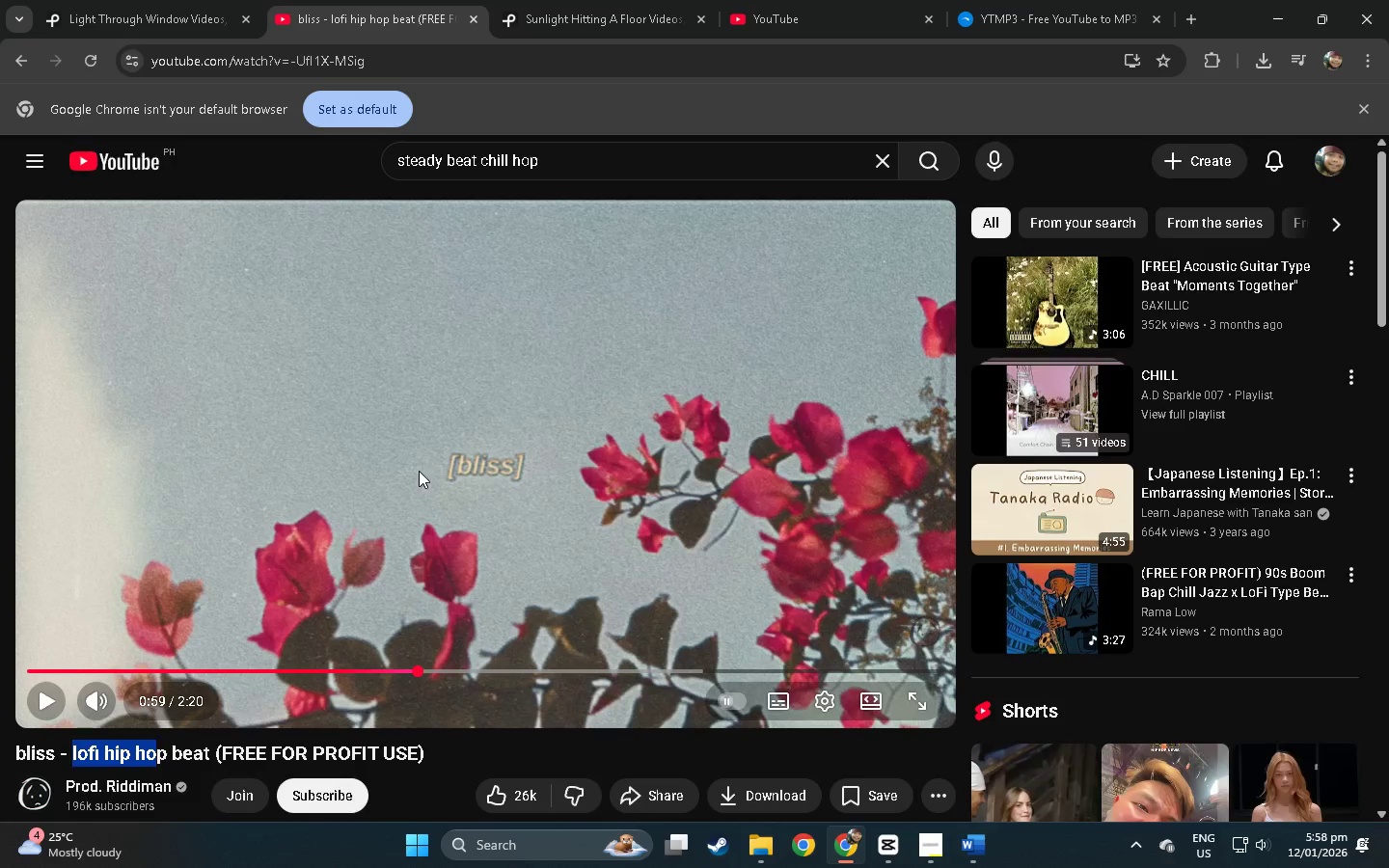 
key(Alt+Tab)
 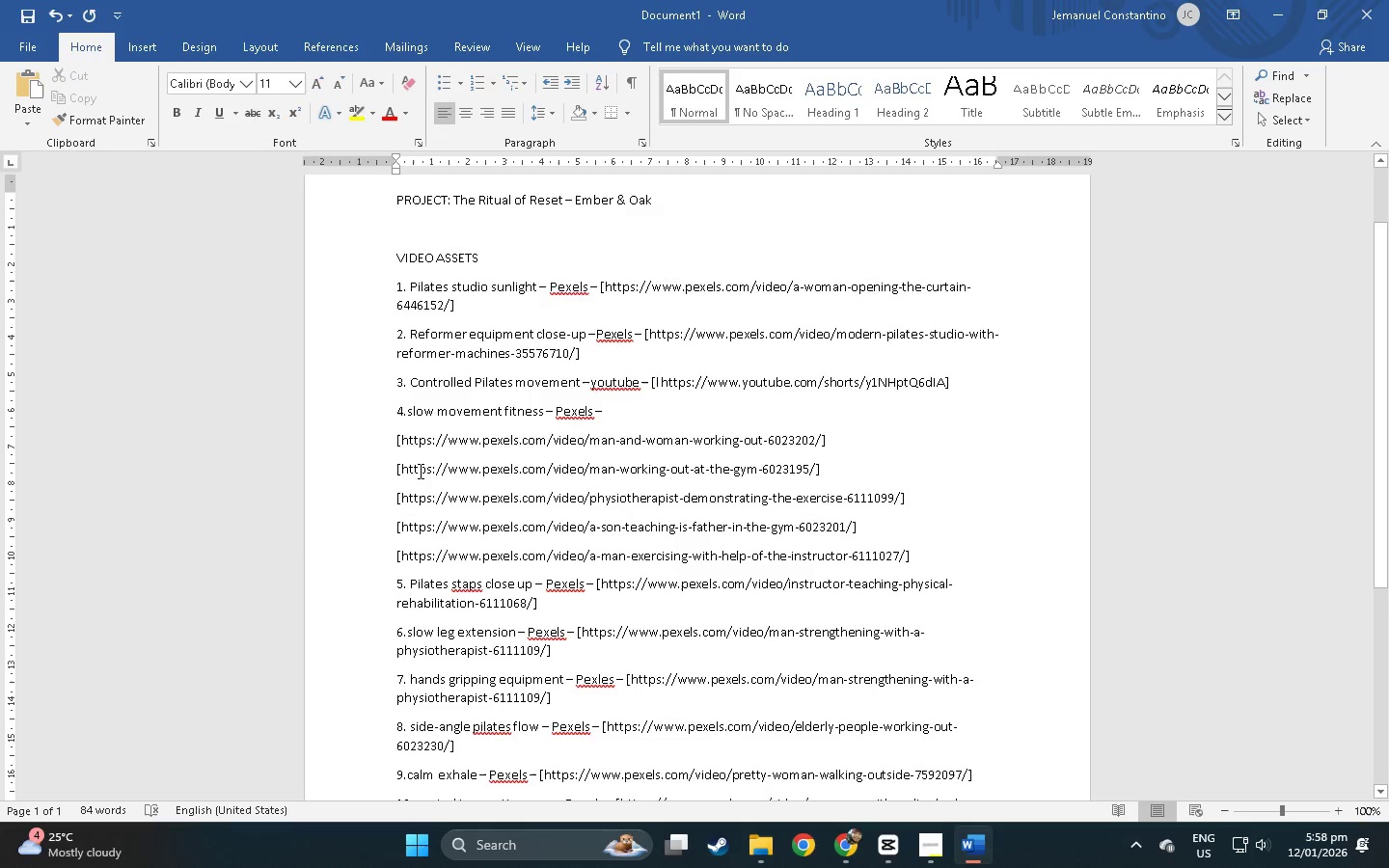 
key(Alt+Tab)
 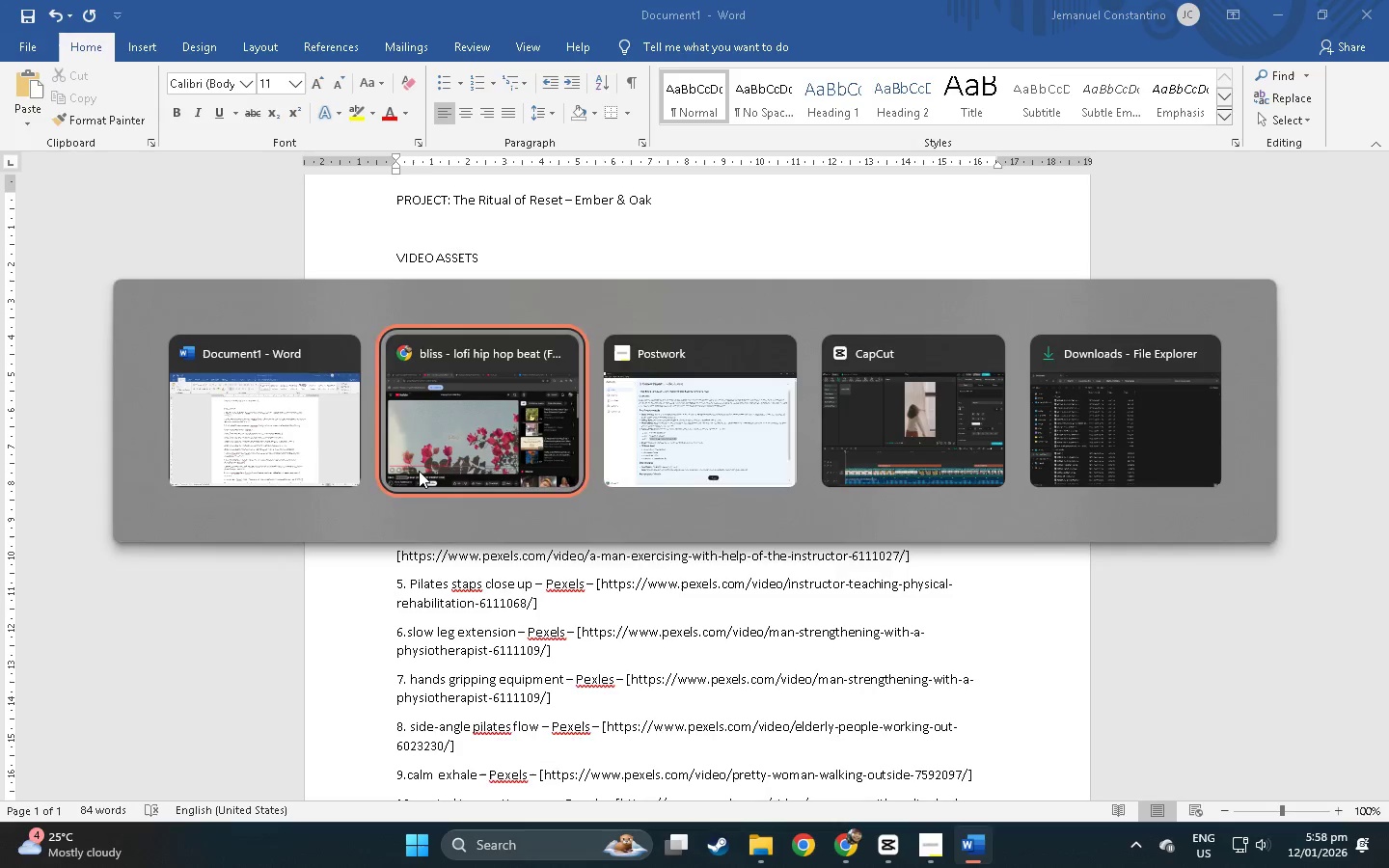 
key(Alt+Tab)